 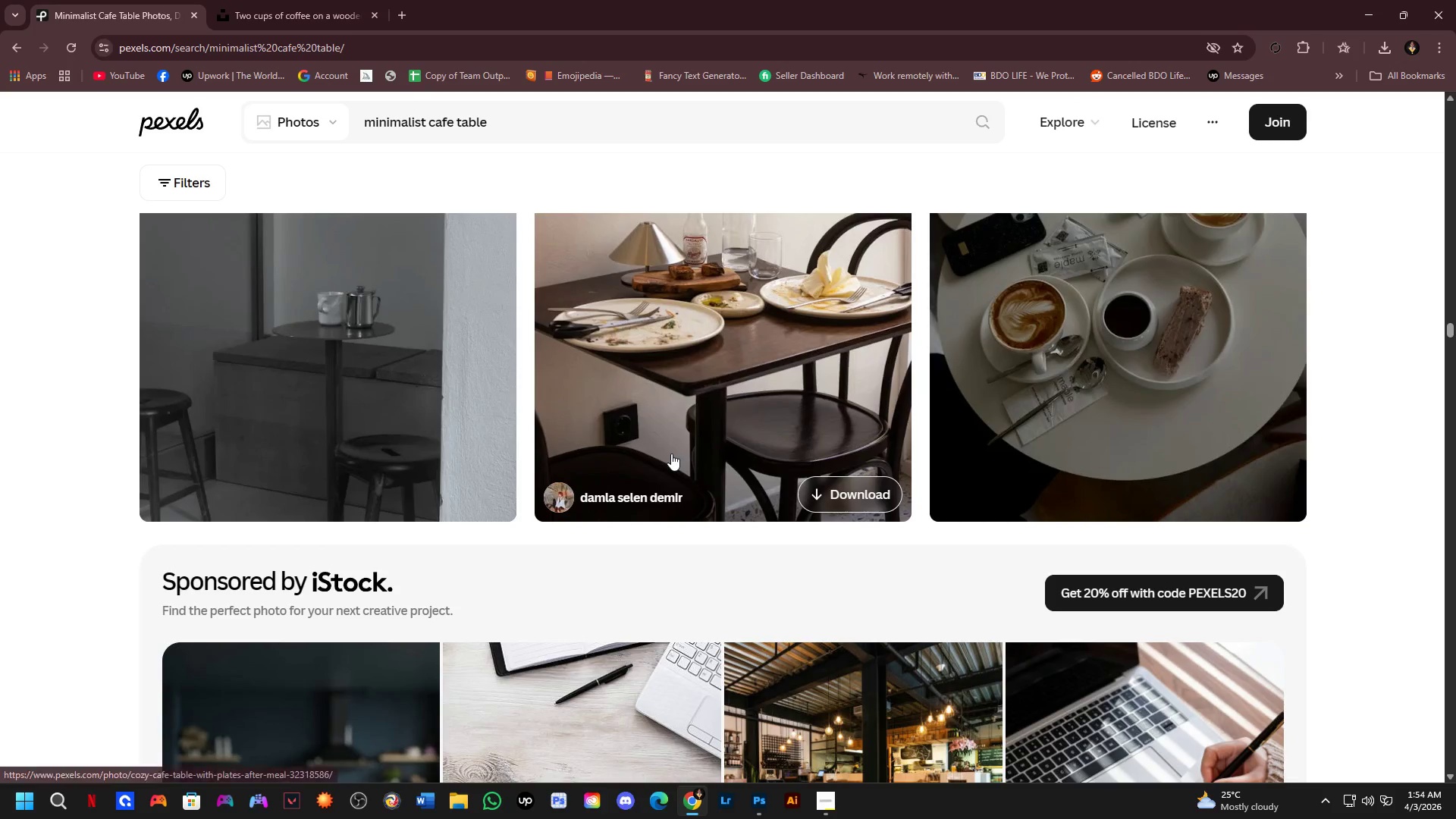 
scroll: coordinate [654, 469], scroll_direction: down, amount: 9.0
 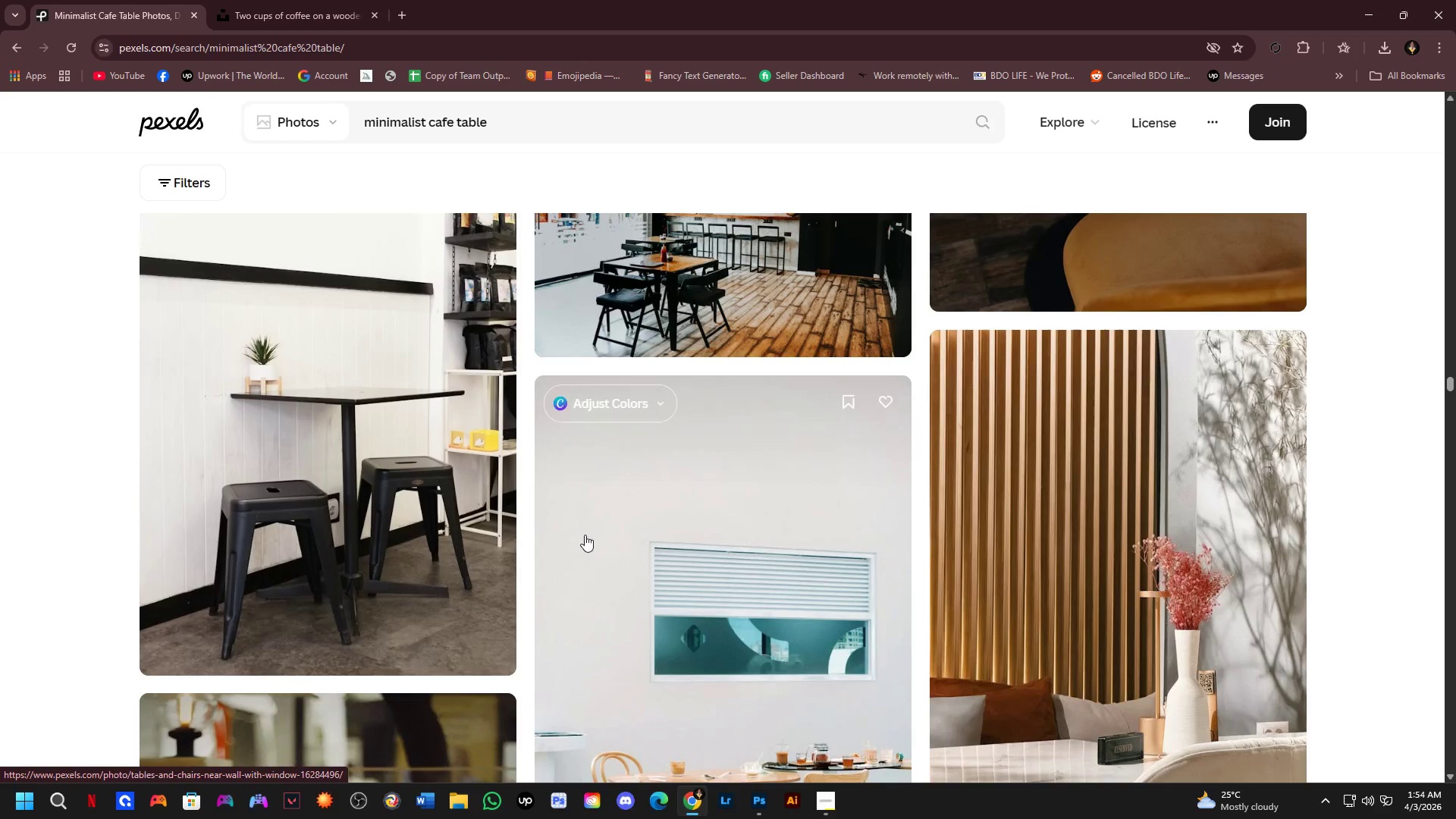 
left_click([362, 415])
 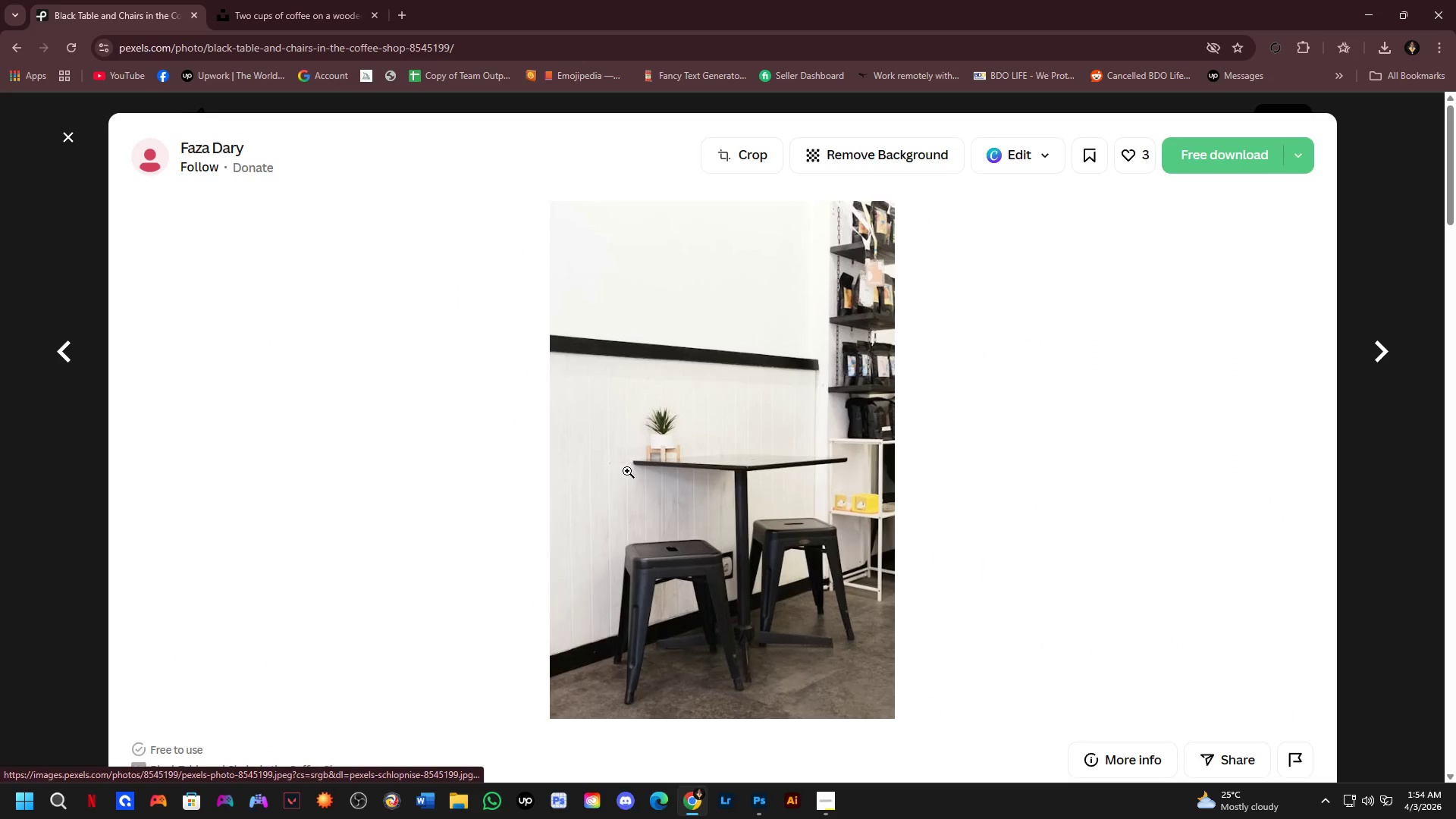 
scroll: coordinate [689, 485], scroll_direction: down, amount: 2.0
 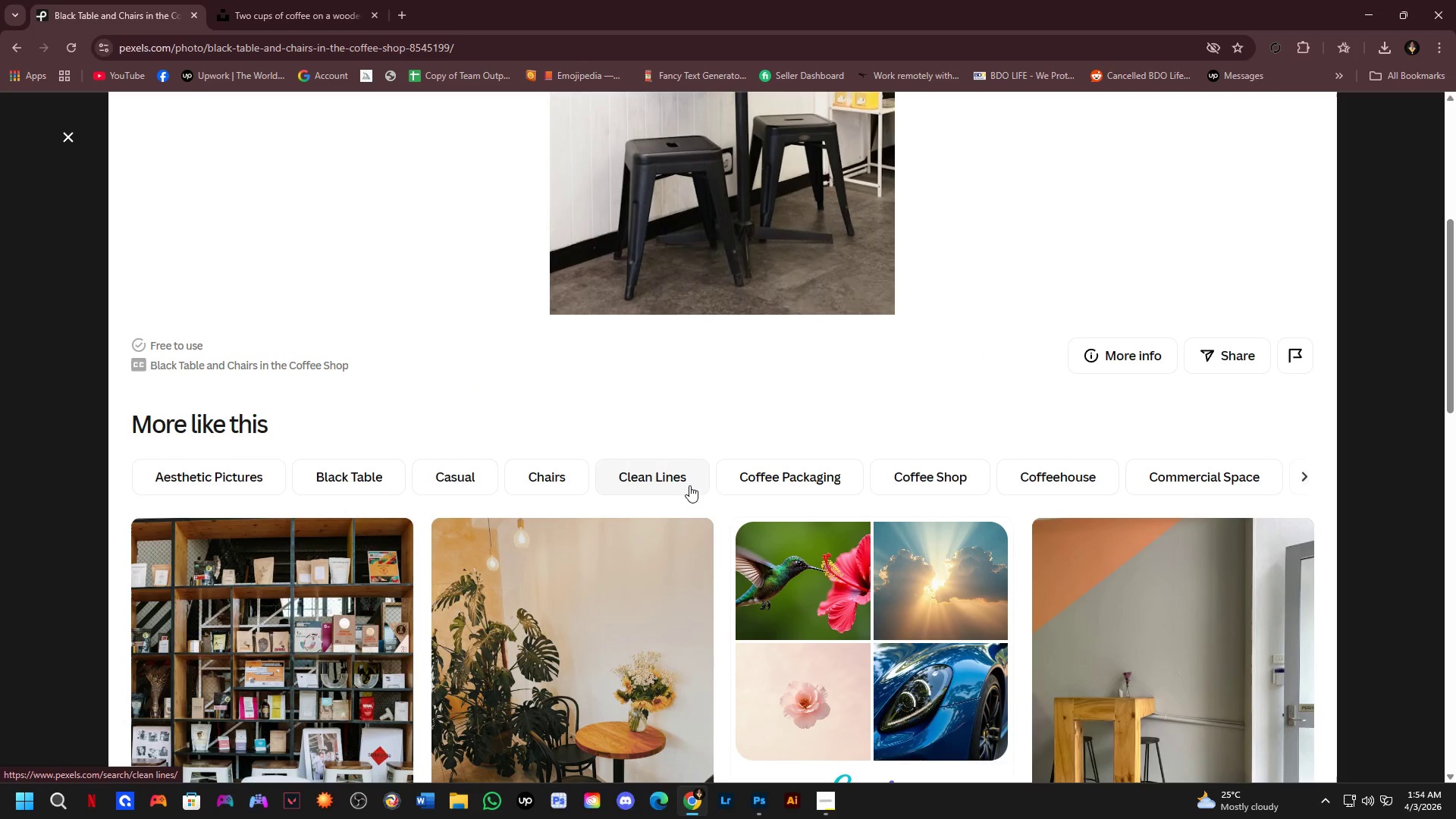 
scroll: coordinate [689, 488], scroll_direction: up, amount: 3.0
 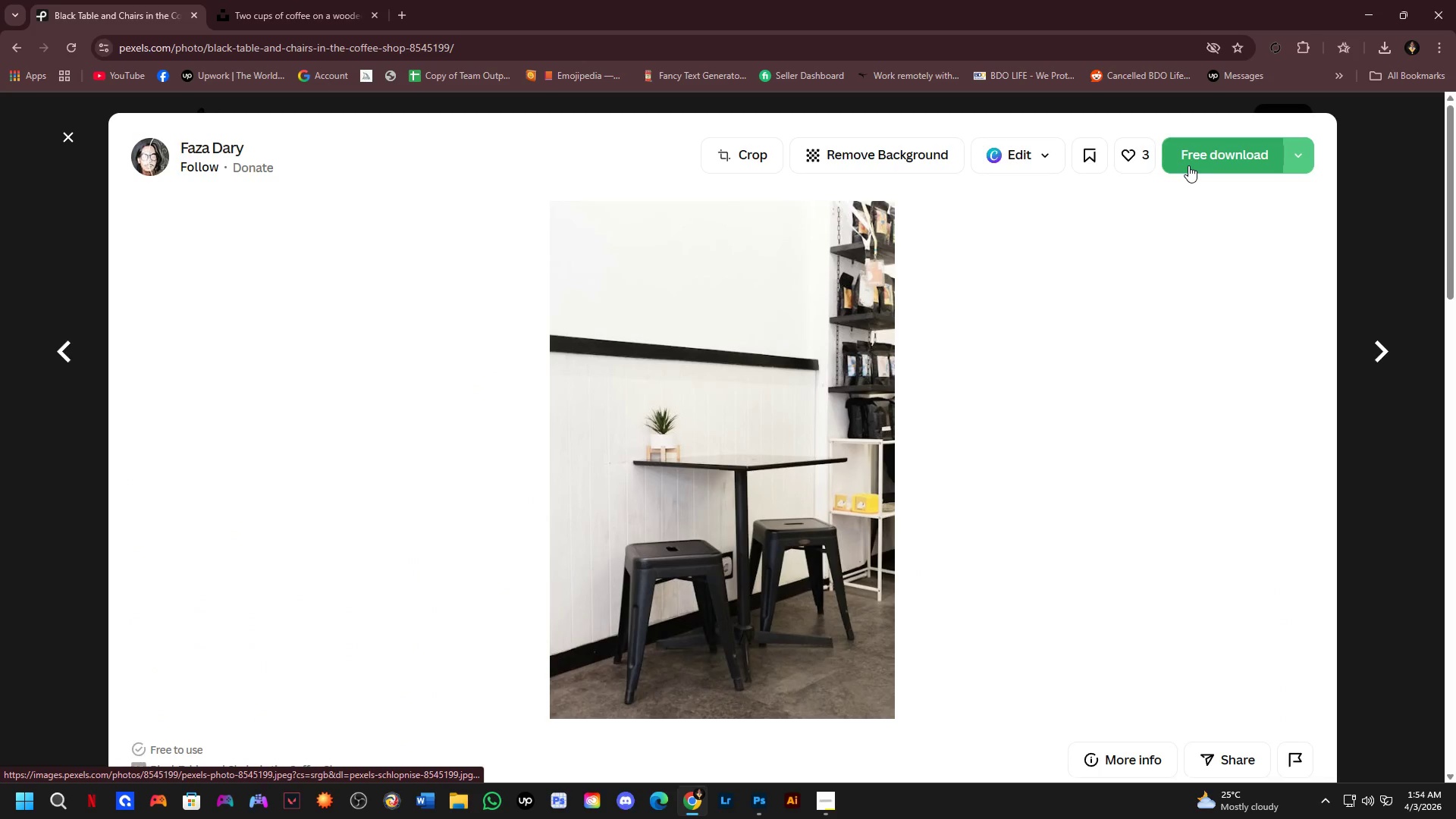 
scroll: coordinate [889, 562], scroll_direction: down, amount: 6.0
 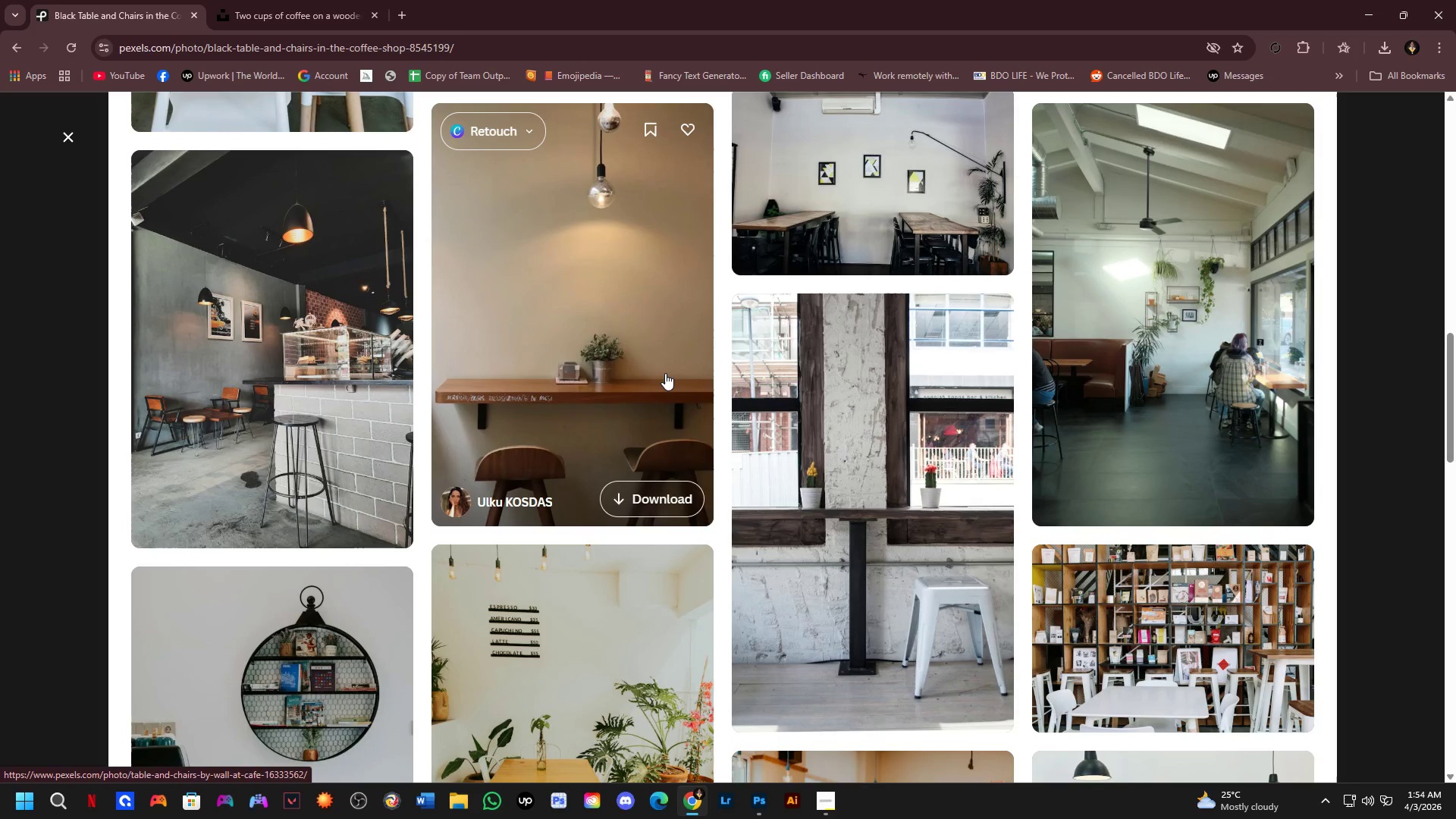 
left_click([665, 373])
 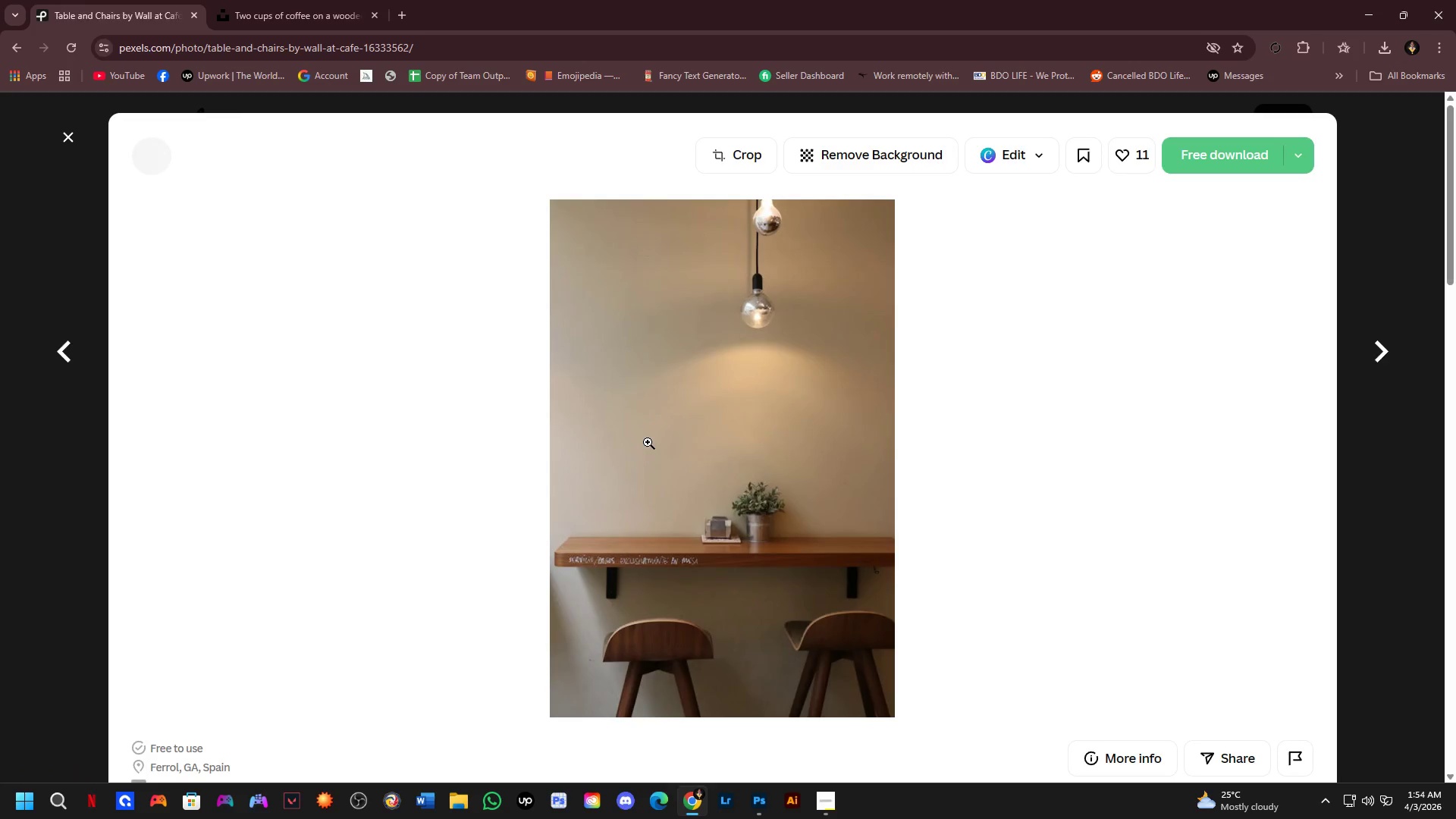 
scroll: coordinate [647, 442], scroll_direction: down, amount: 1.0
 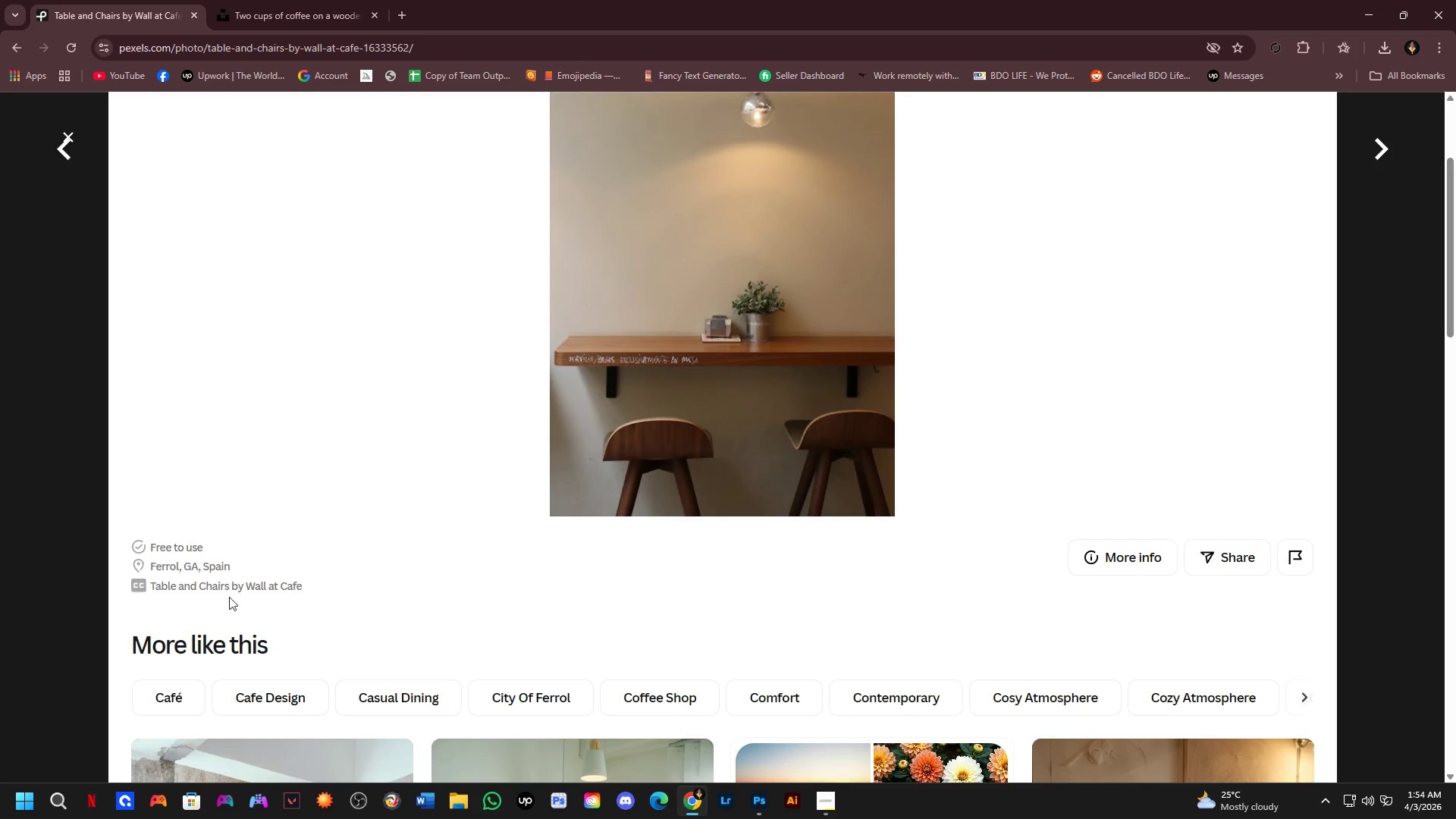 
scroll: coordinate [560, 586], scroll_direction: up, amount: 2.0
 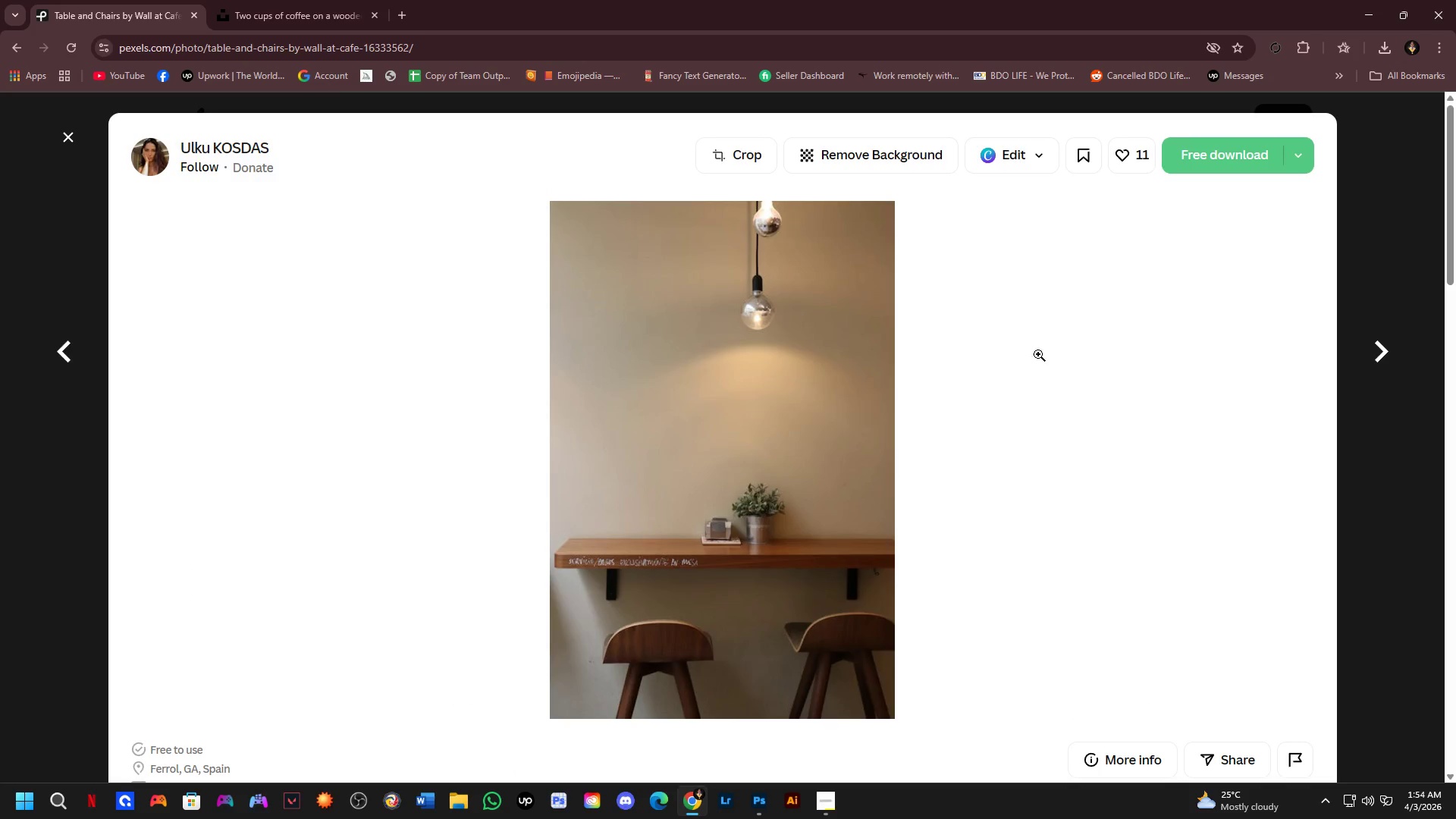 
left_click([683, 509])
 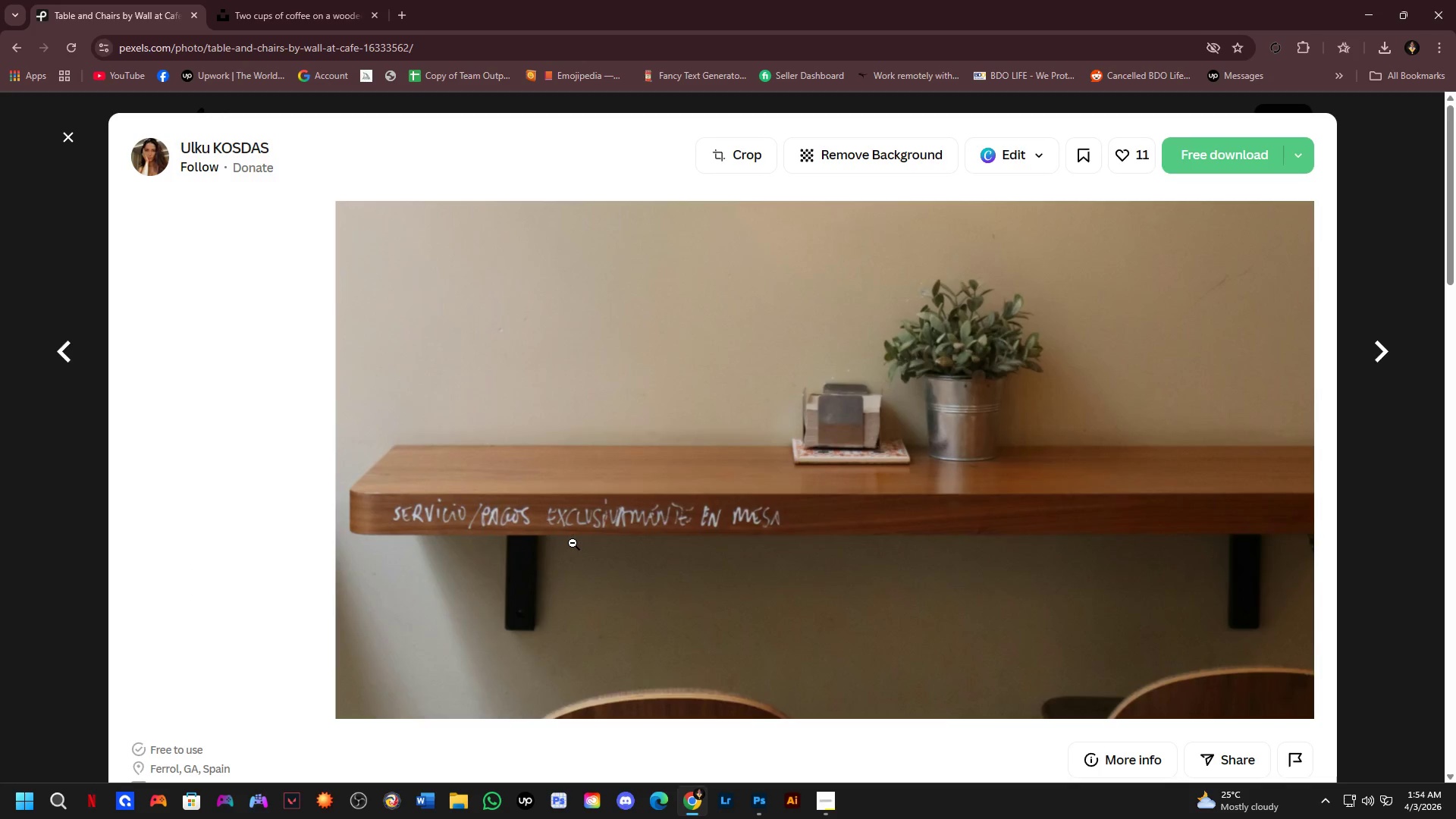 
left_click([799, 498])
 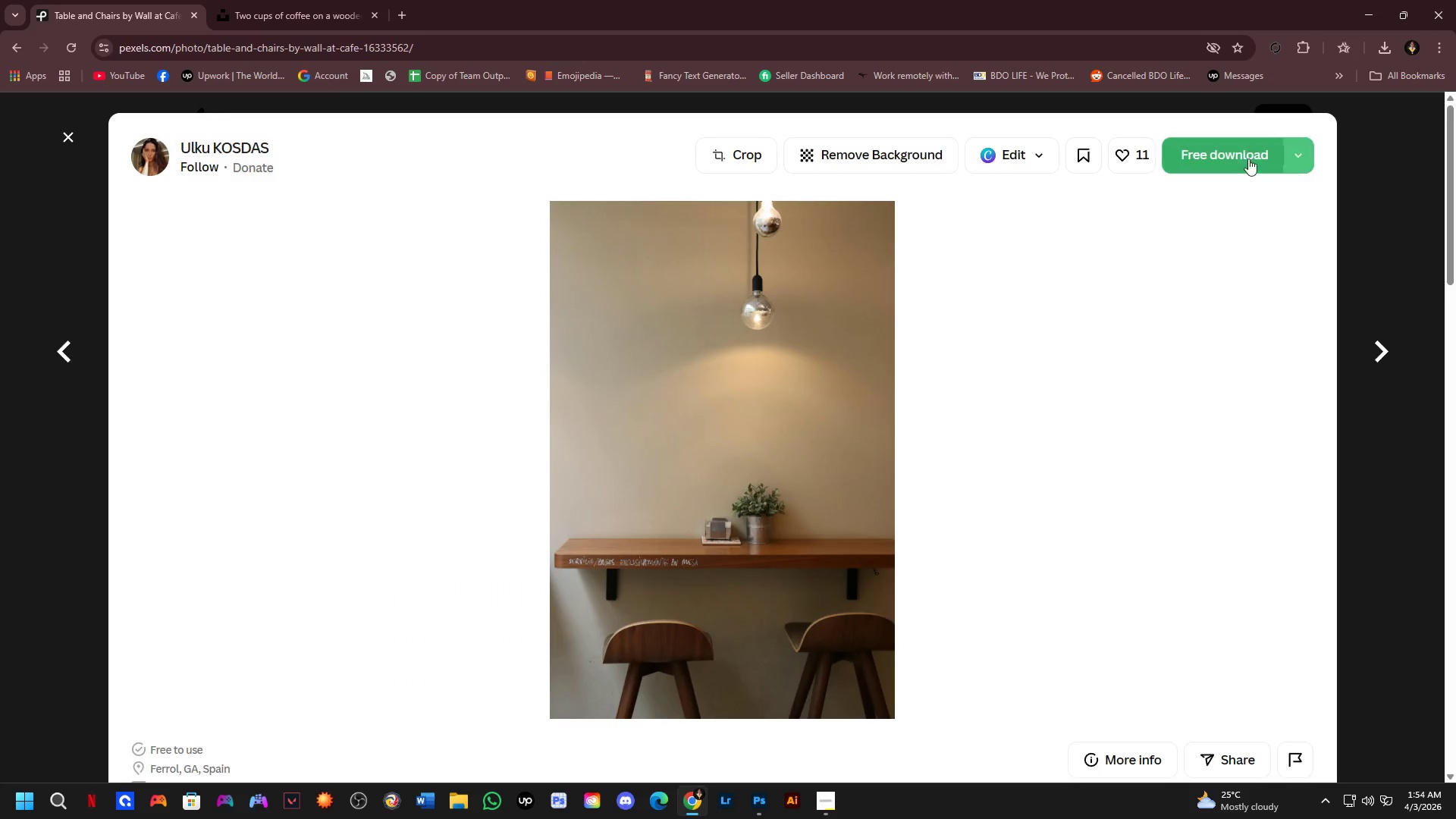 
left_click([1223, 160])
 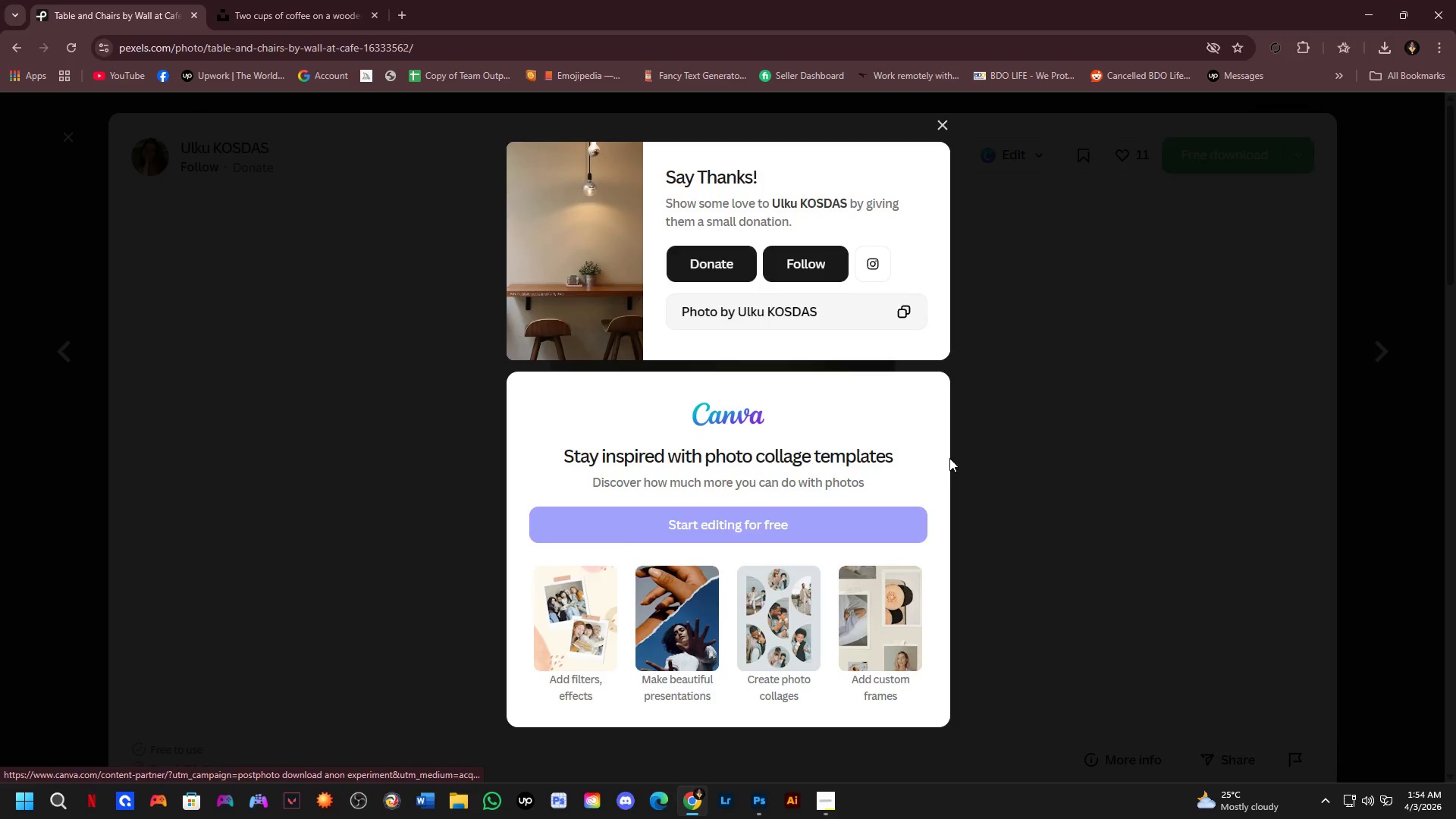 
key(NumpadEnter)
 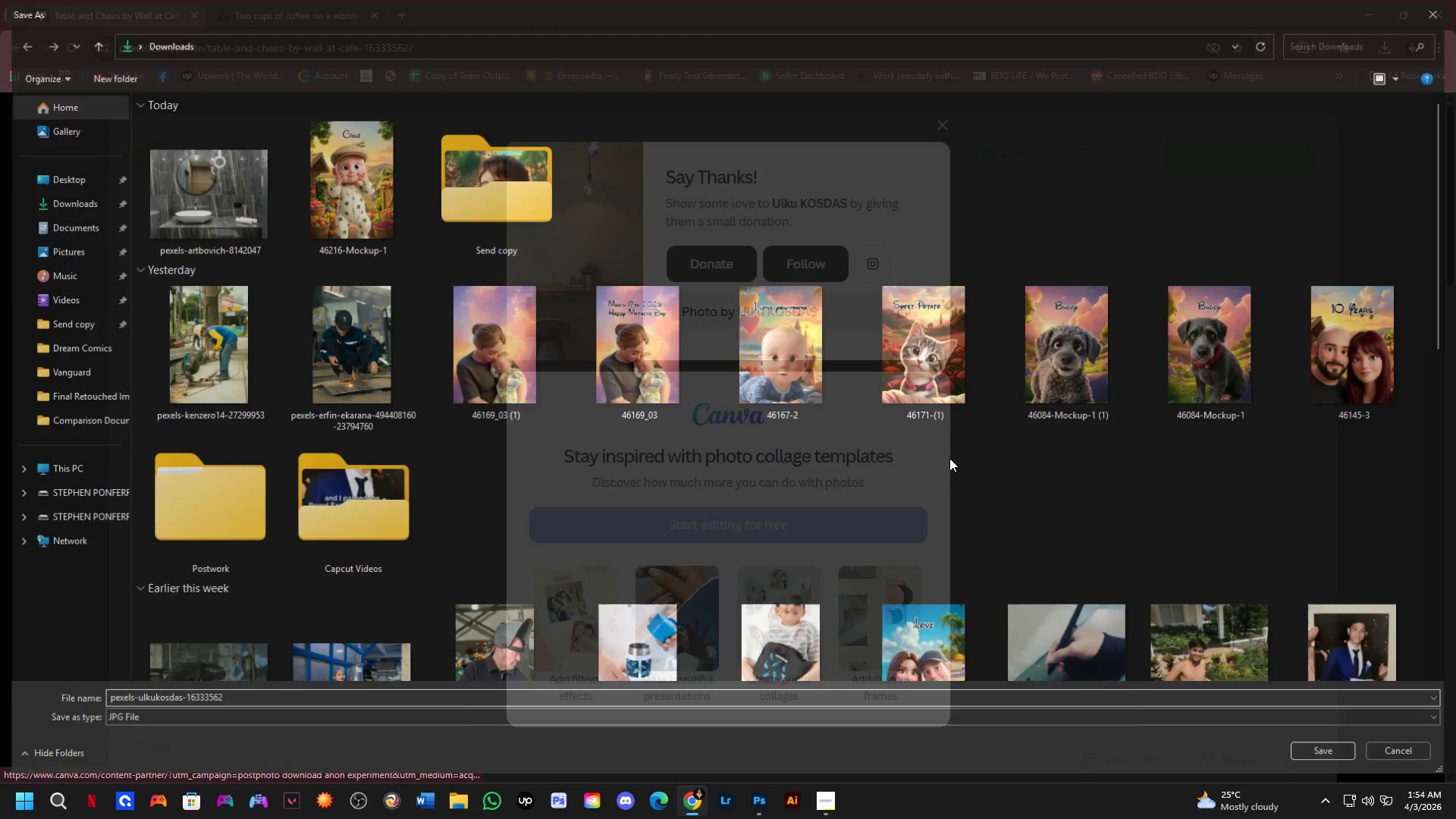 
key(Alt+Tab)
 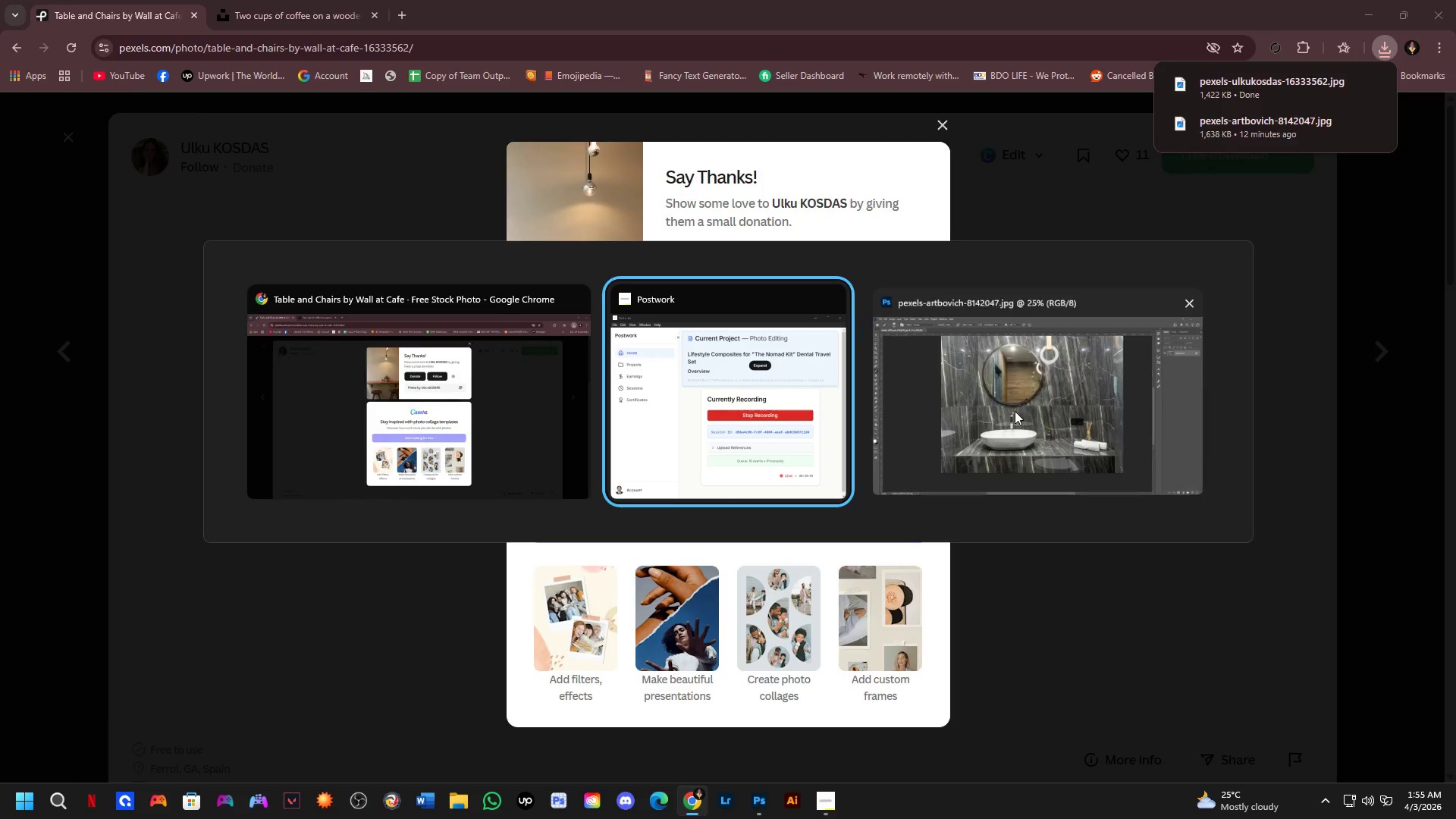 
hold_key(key=Space, duration=0.44)
 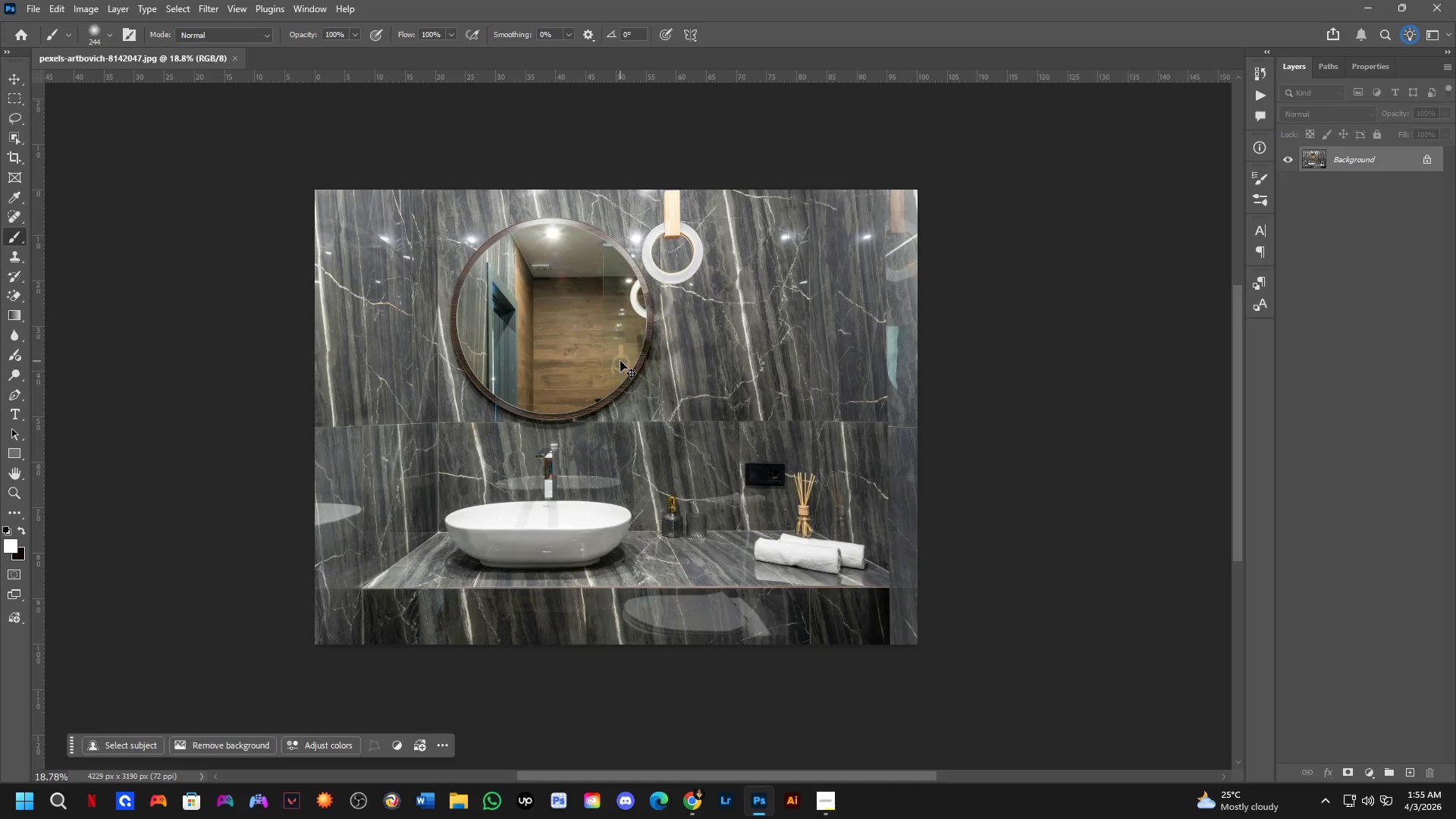 
left_click_drag(start_coordinate=[672, 336], to_coordinate=[620, 359])
 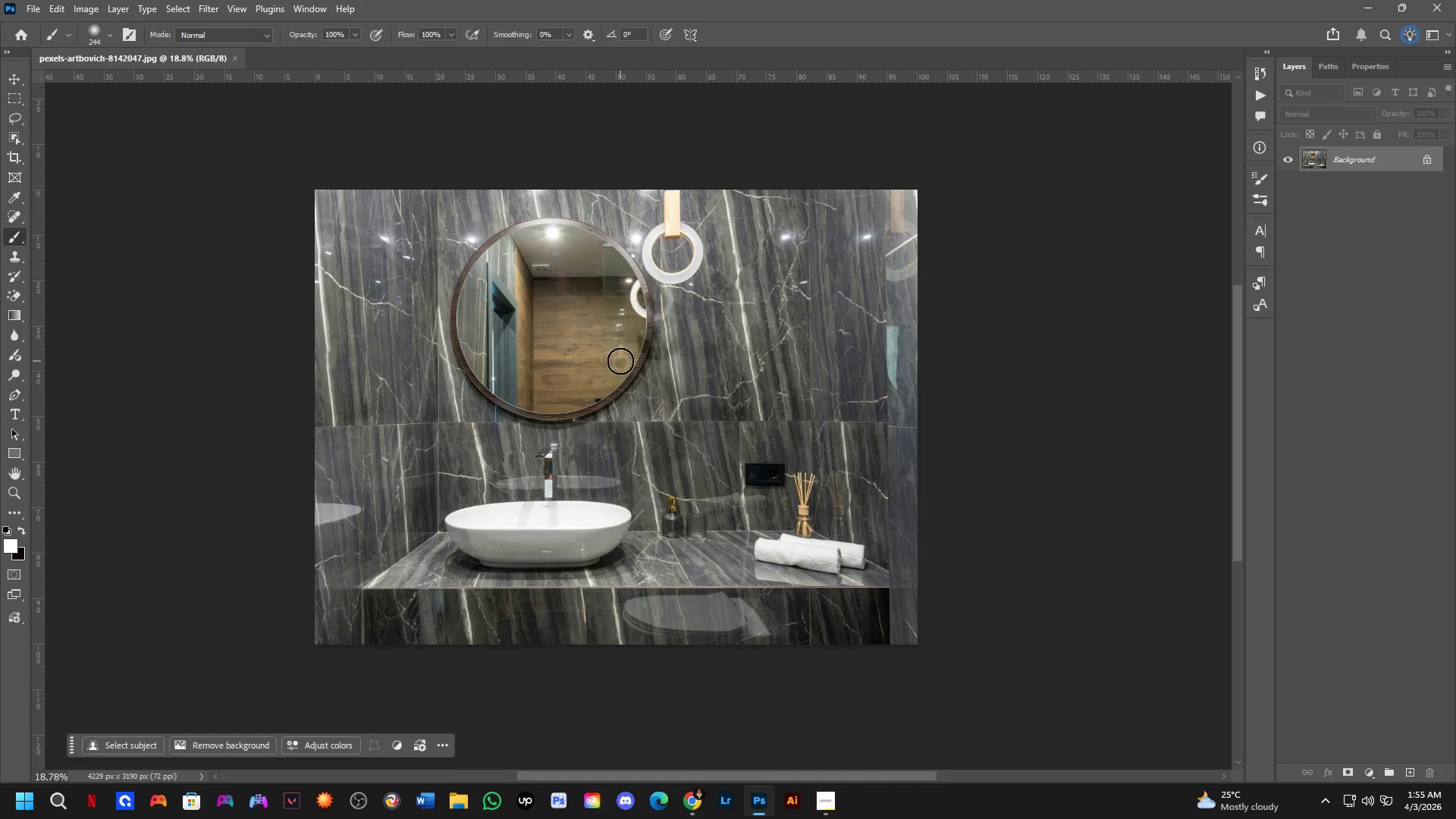 
scroll: coordinate [562, 425], scroll_direction: down, amount: 3.0
 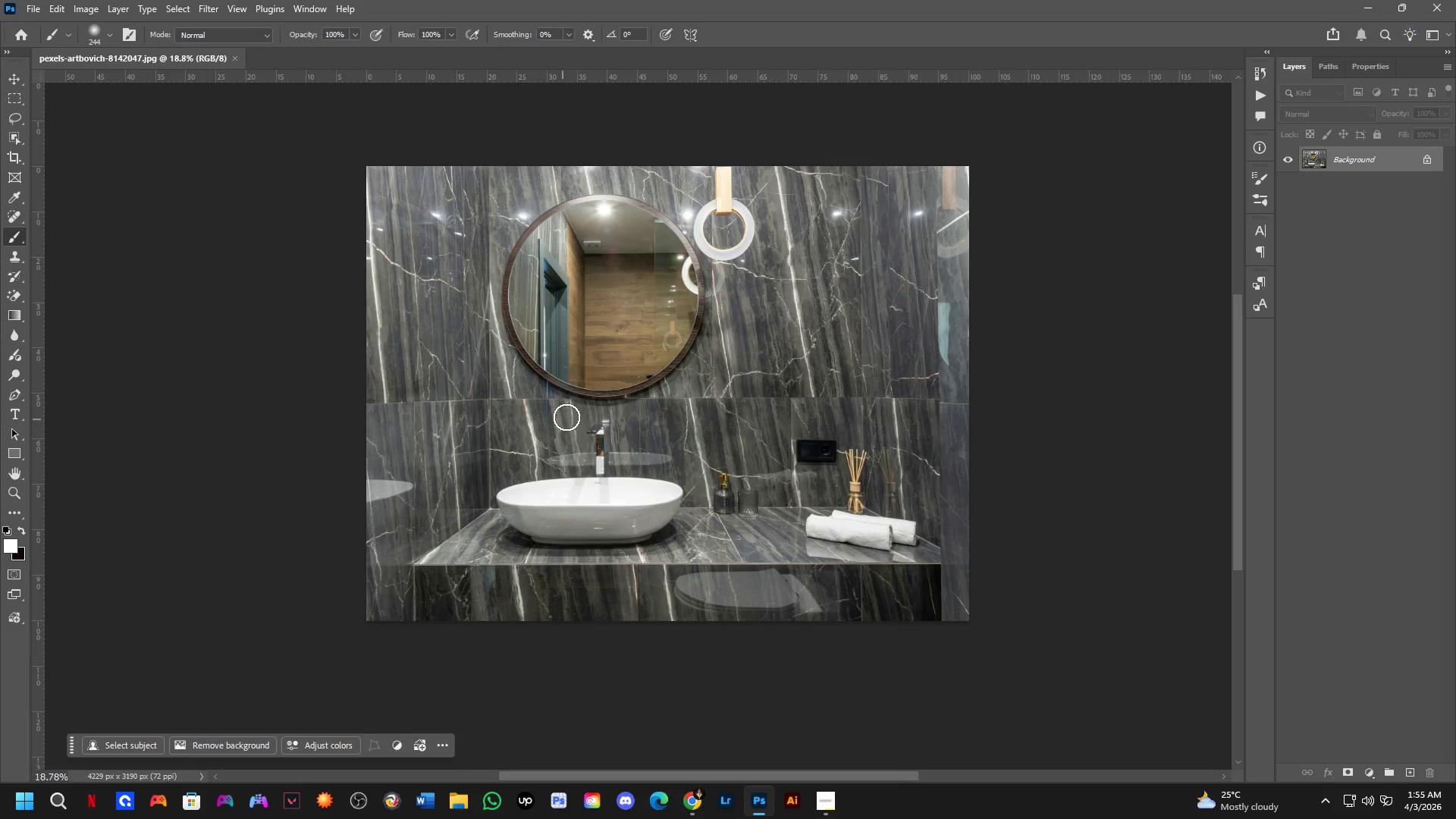 
key(Control+ControlLeft)
 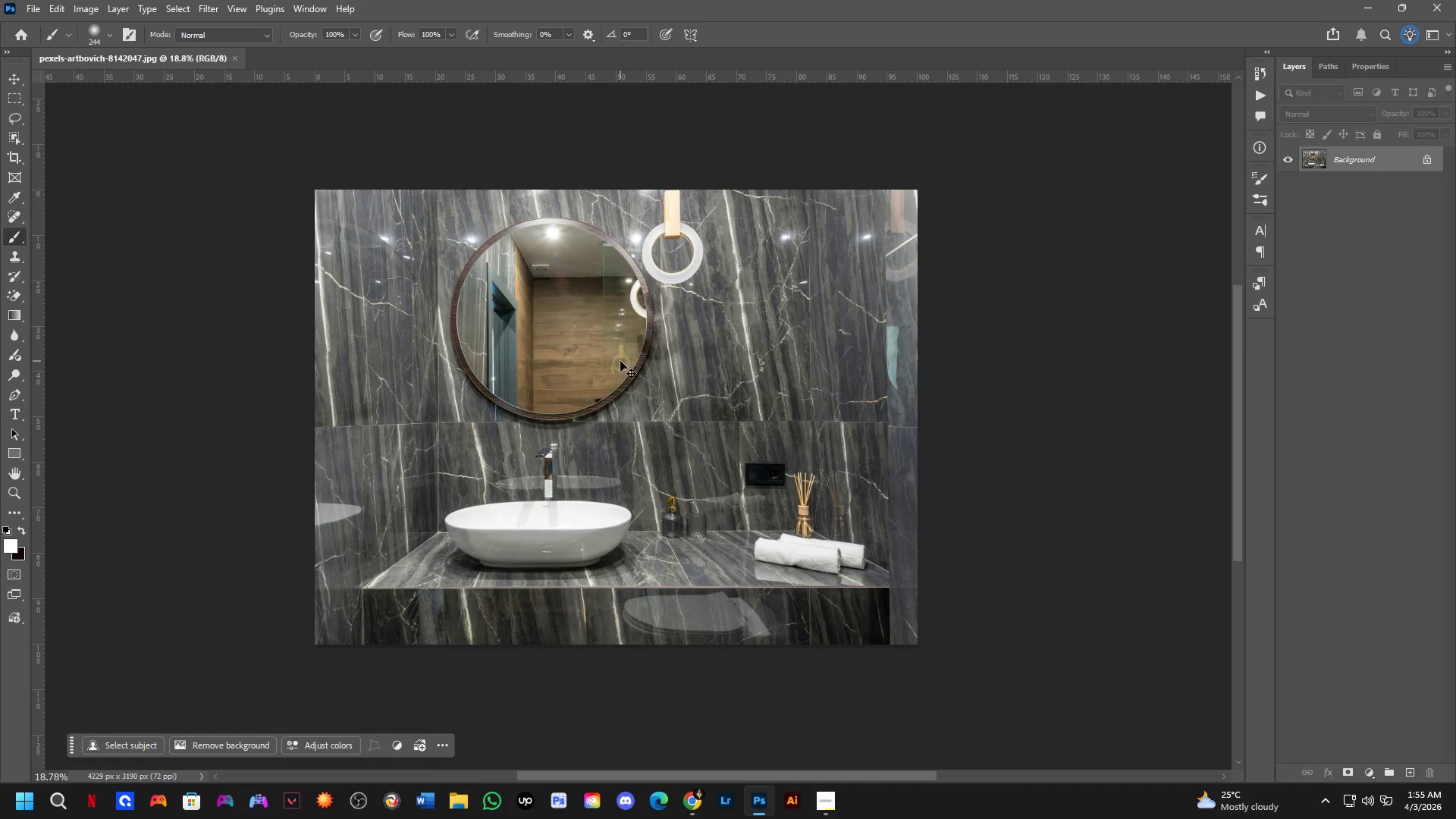 
key(Control+O)
 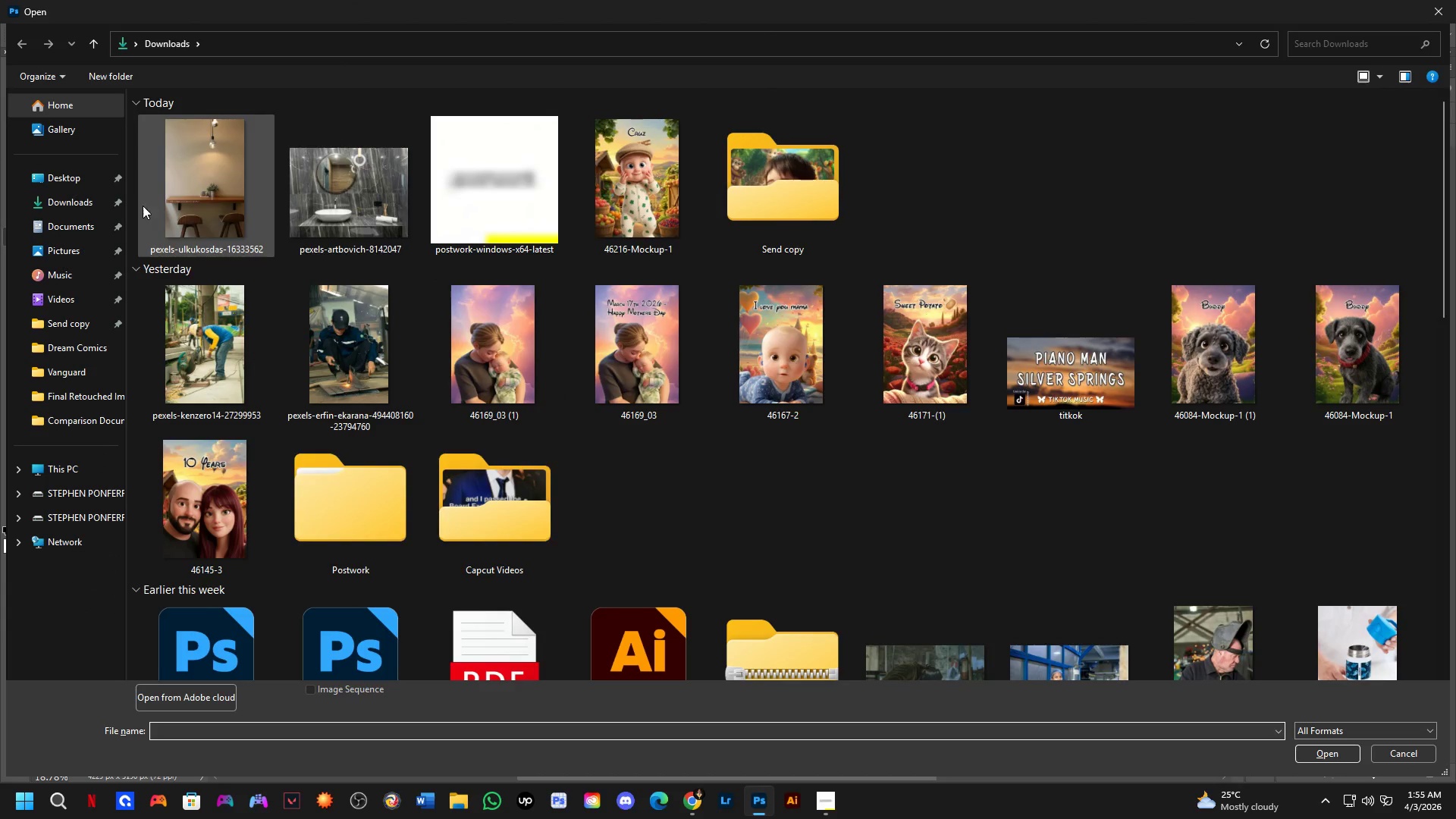 
left_click([64, 190])
 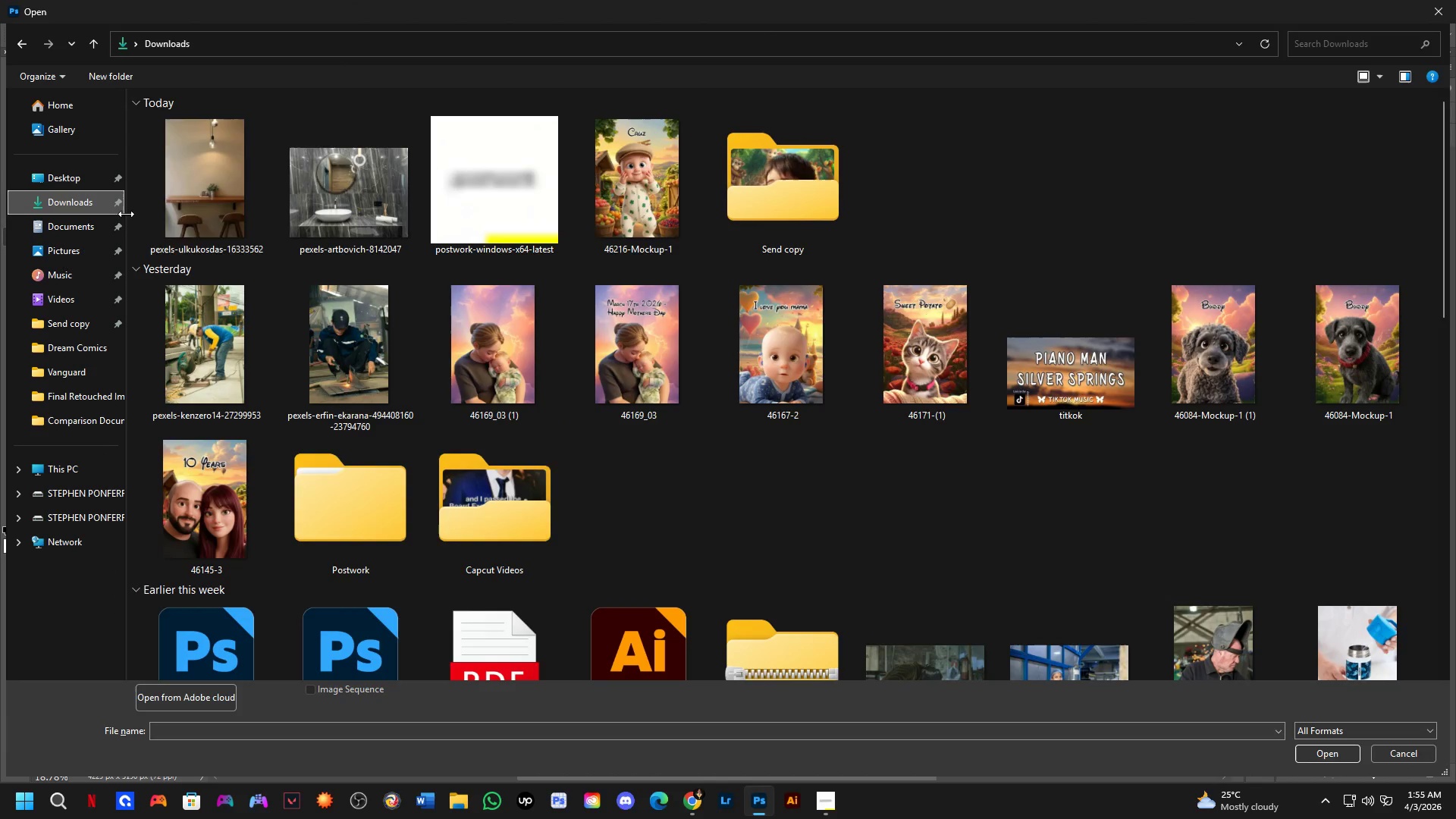 
double_click([193, 198])
 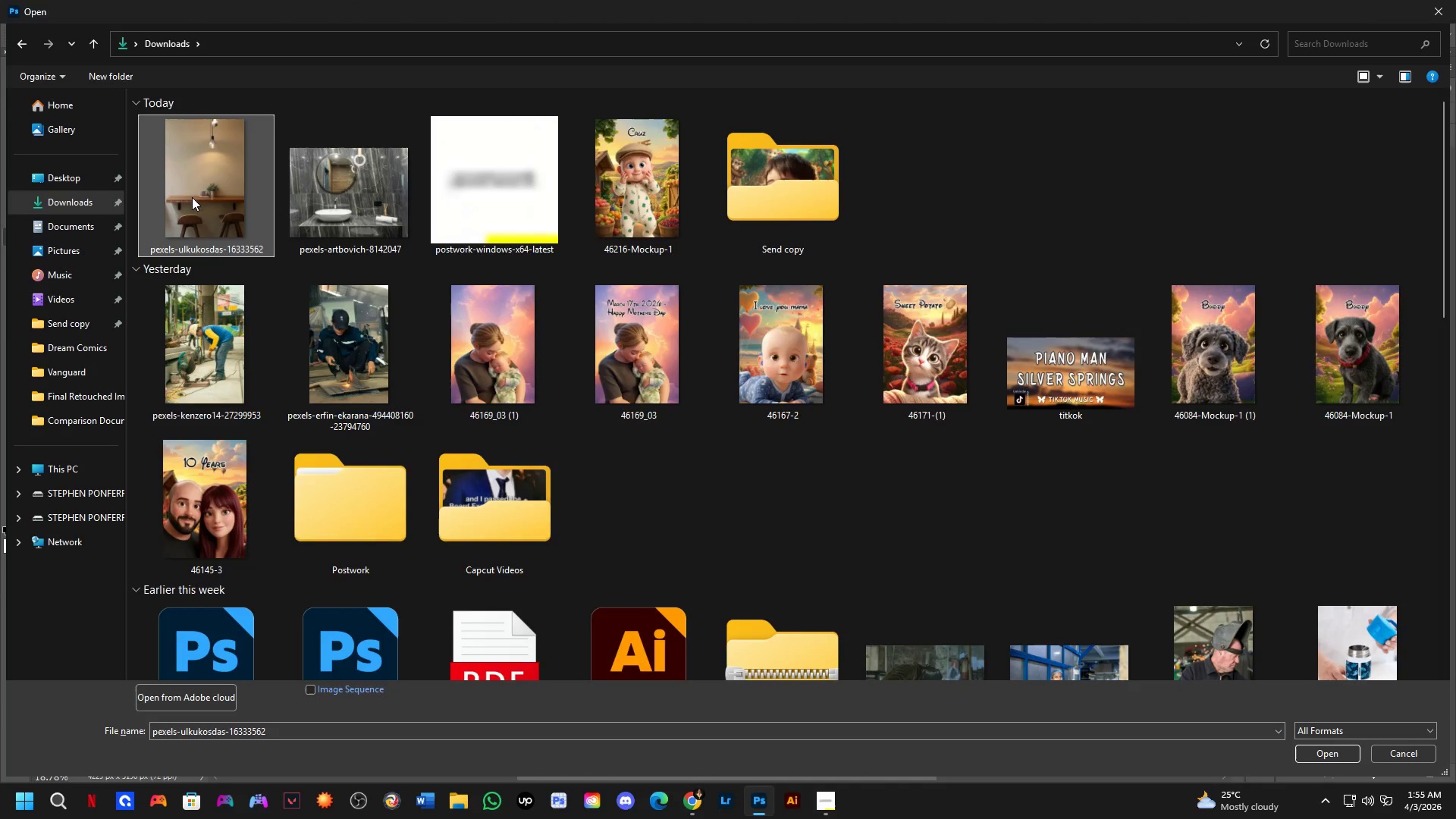 
key(NumpadEnter)
 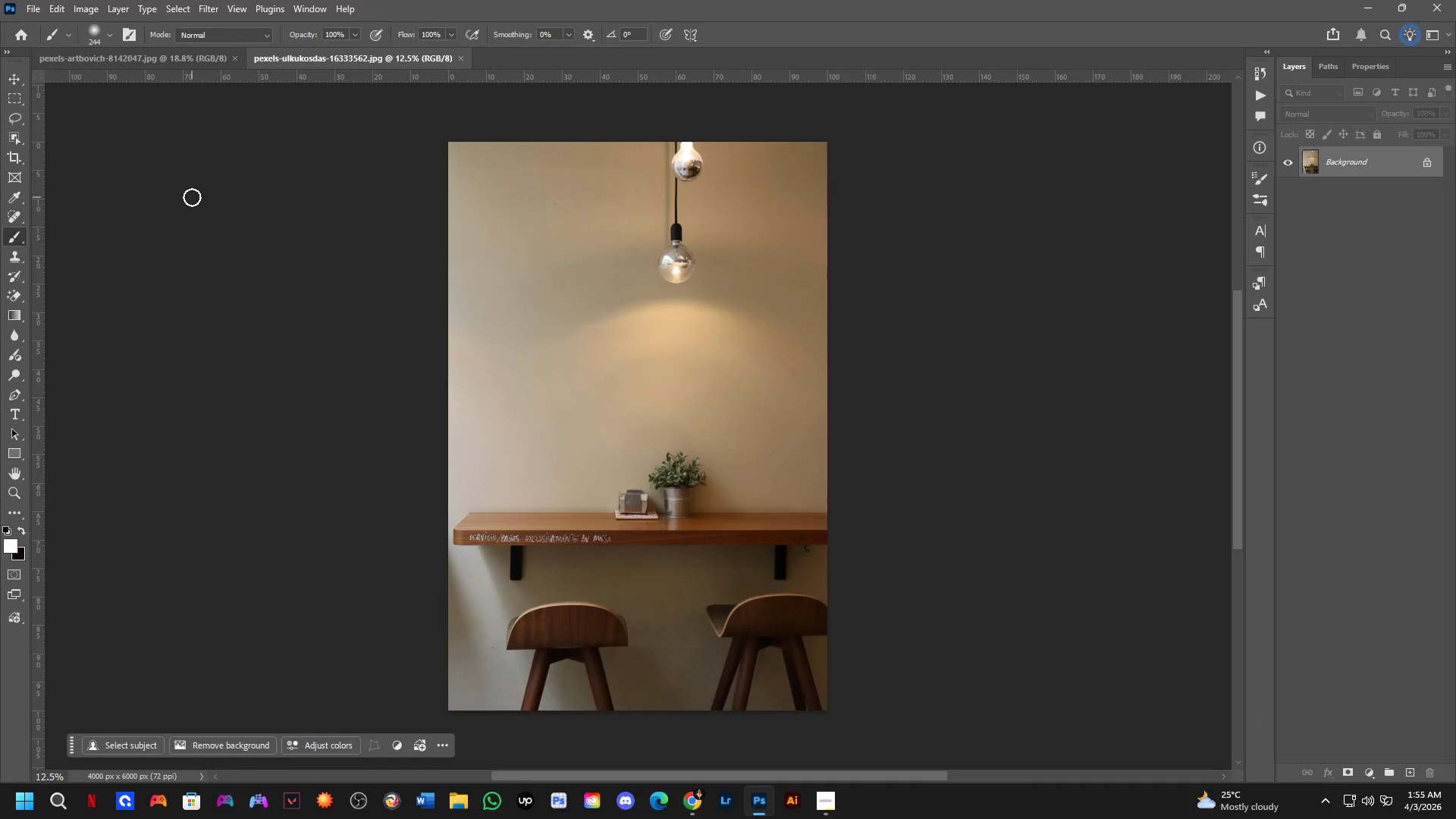 
key(Control+ControlLeft)
 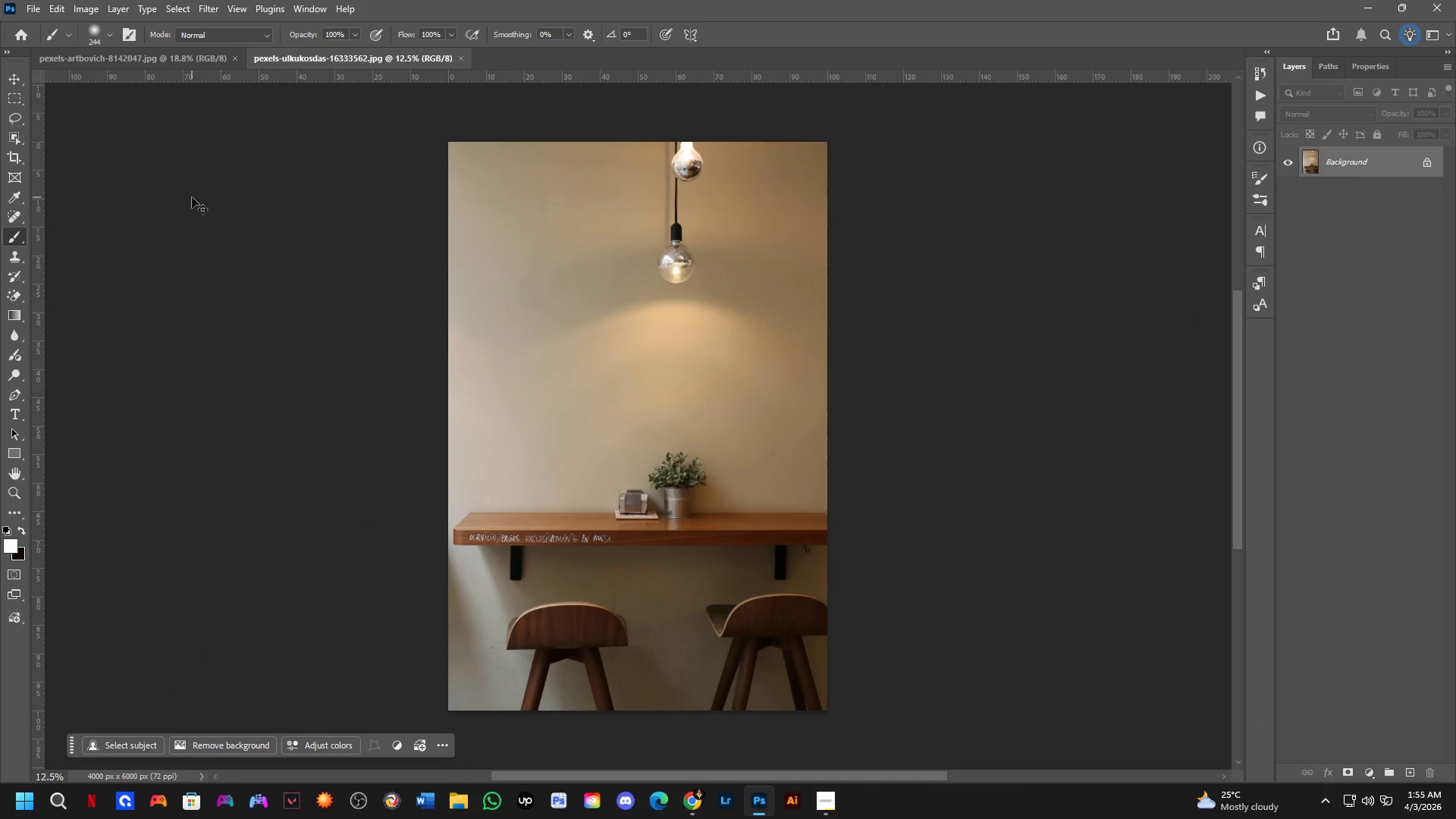 
key(Control+J)
 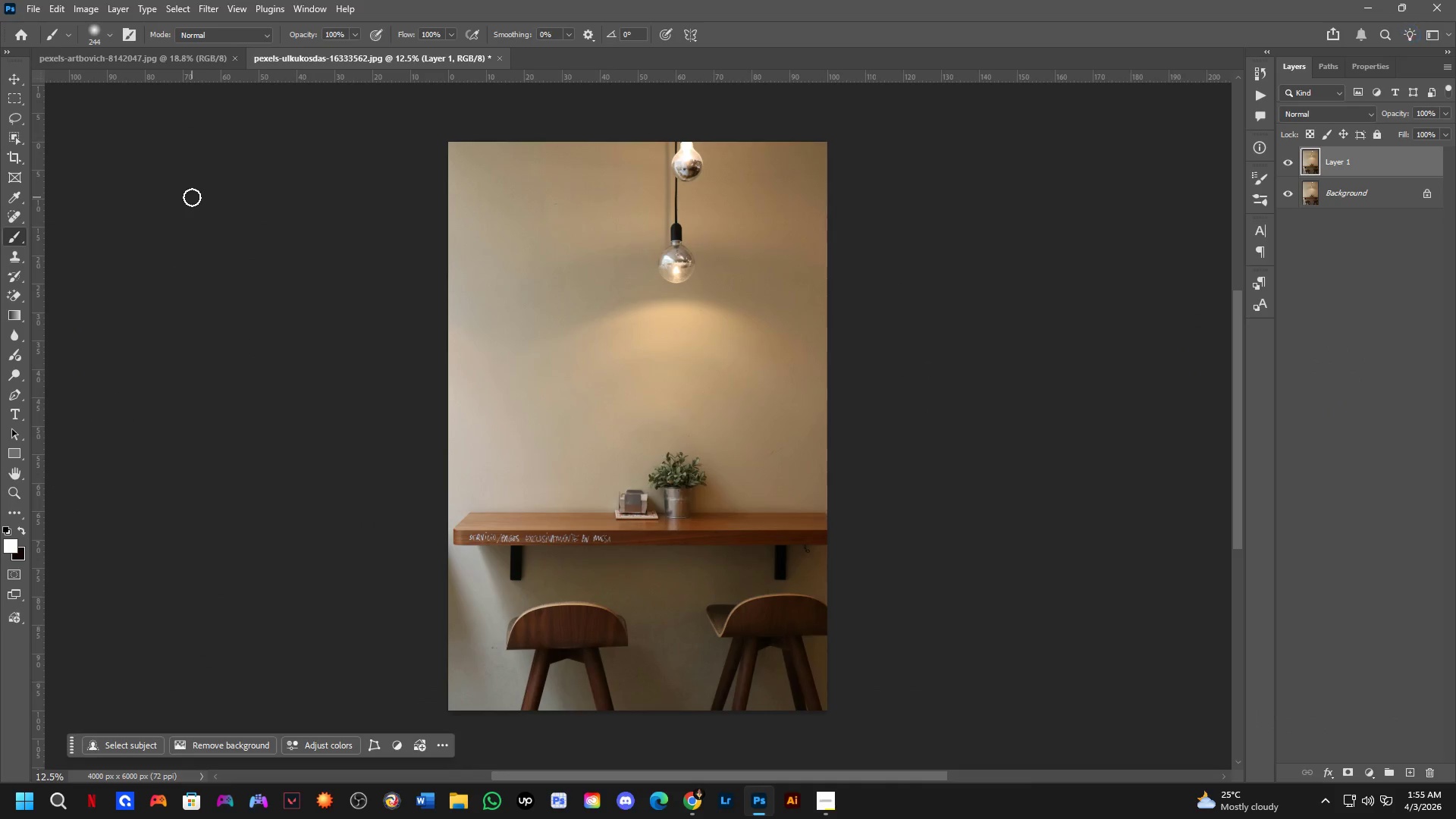 
key(Control+ControlLeft)
 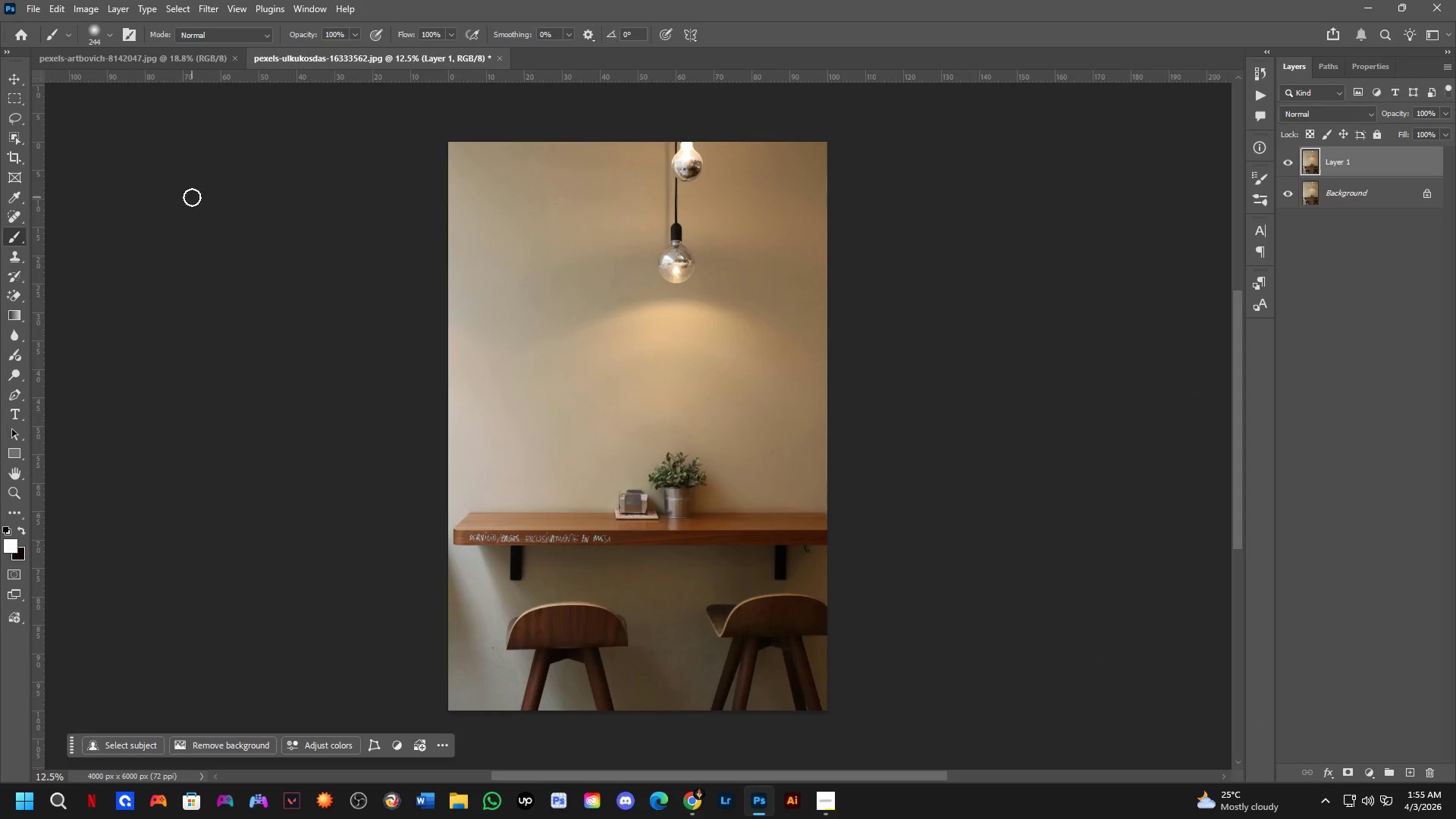 
key(Control+Tab)
 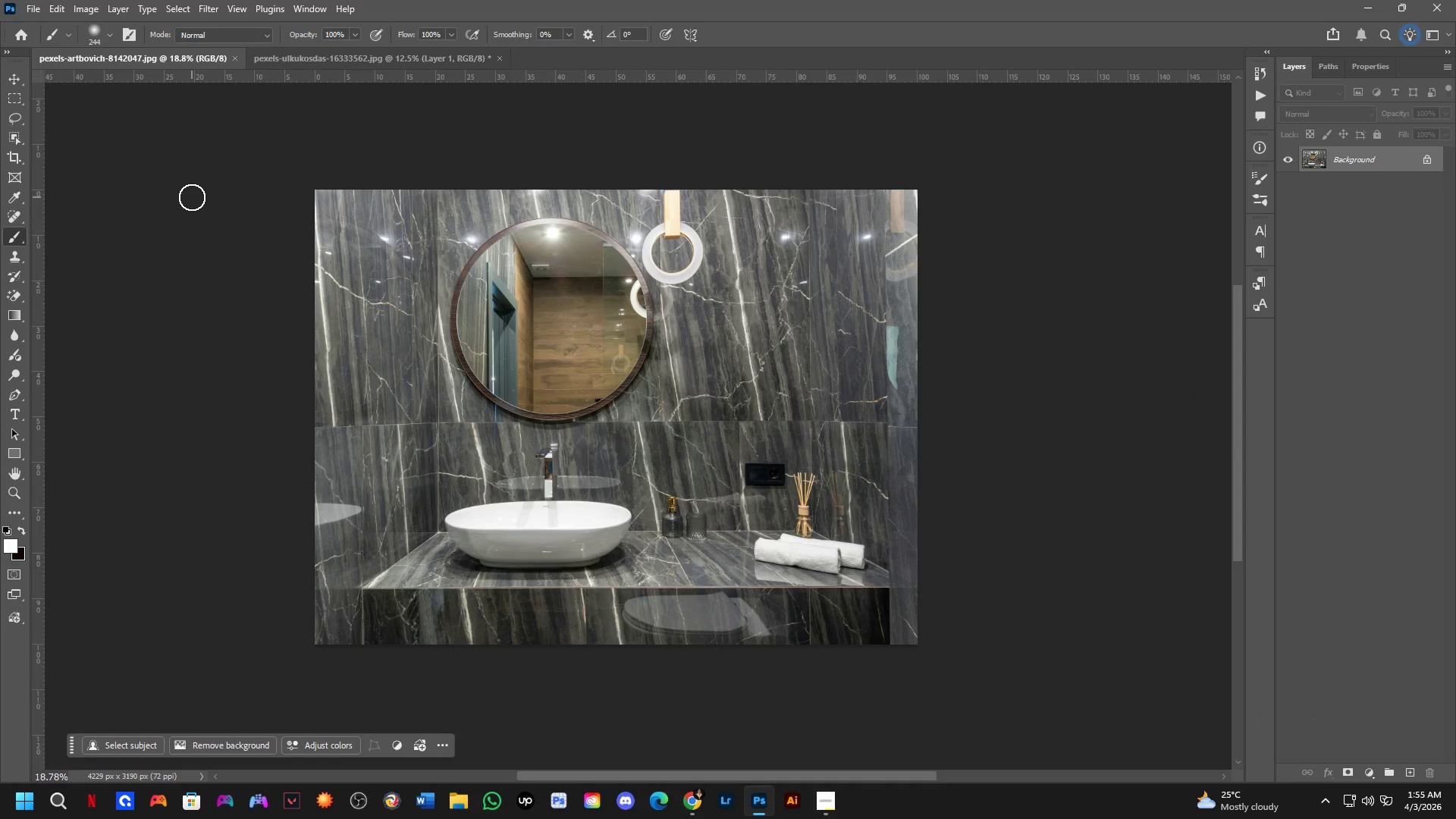 
key(Control+ControlLeft)
 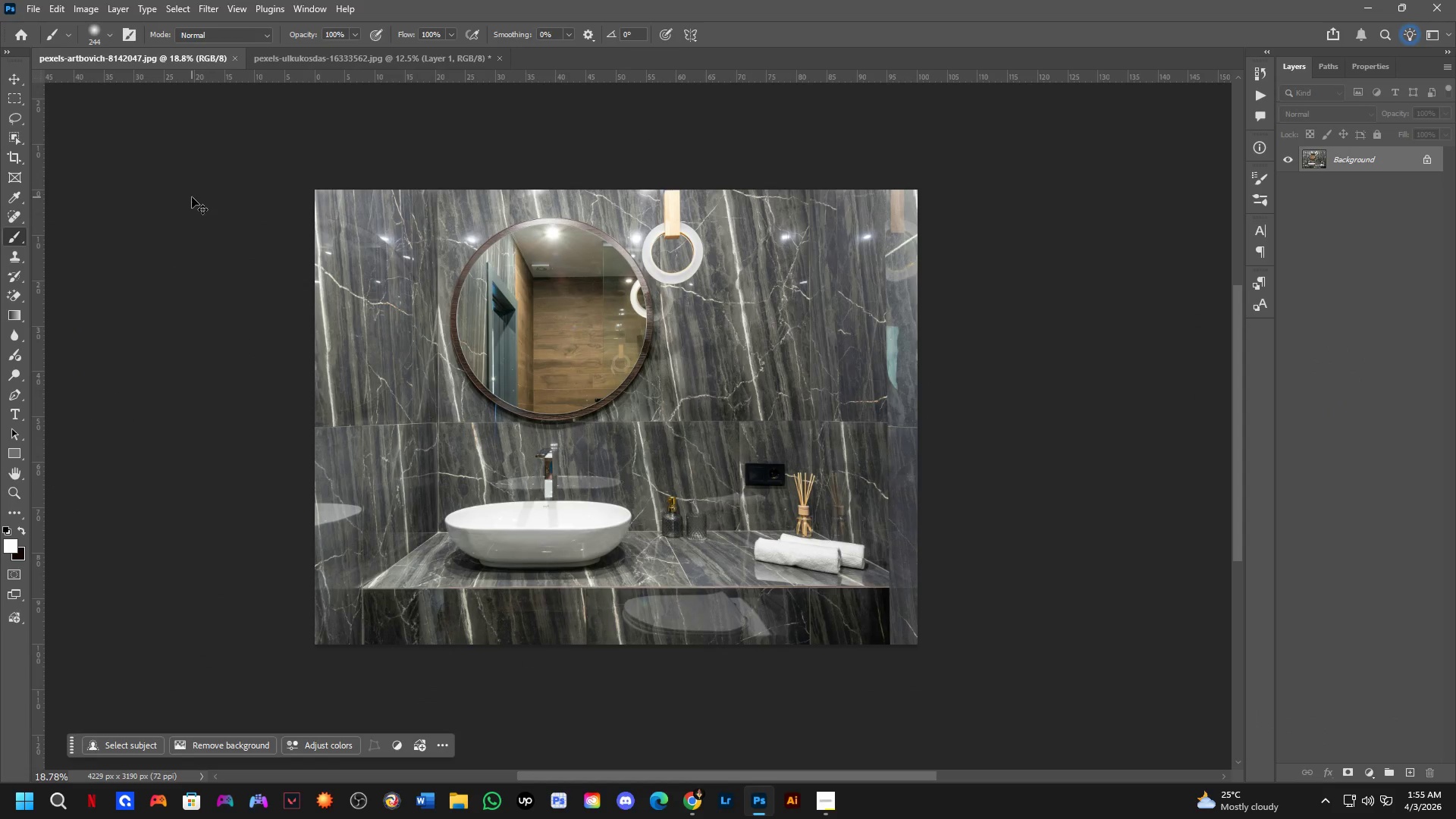 
key(Control+J)
 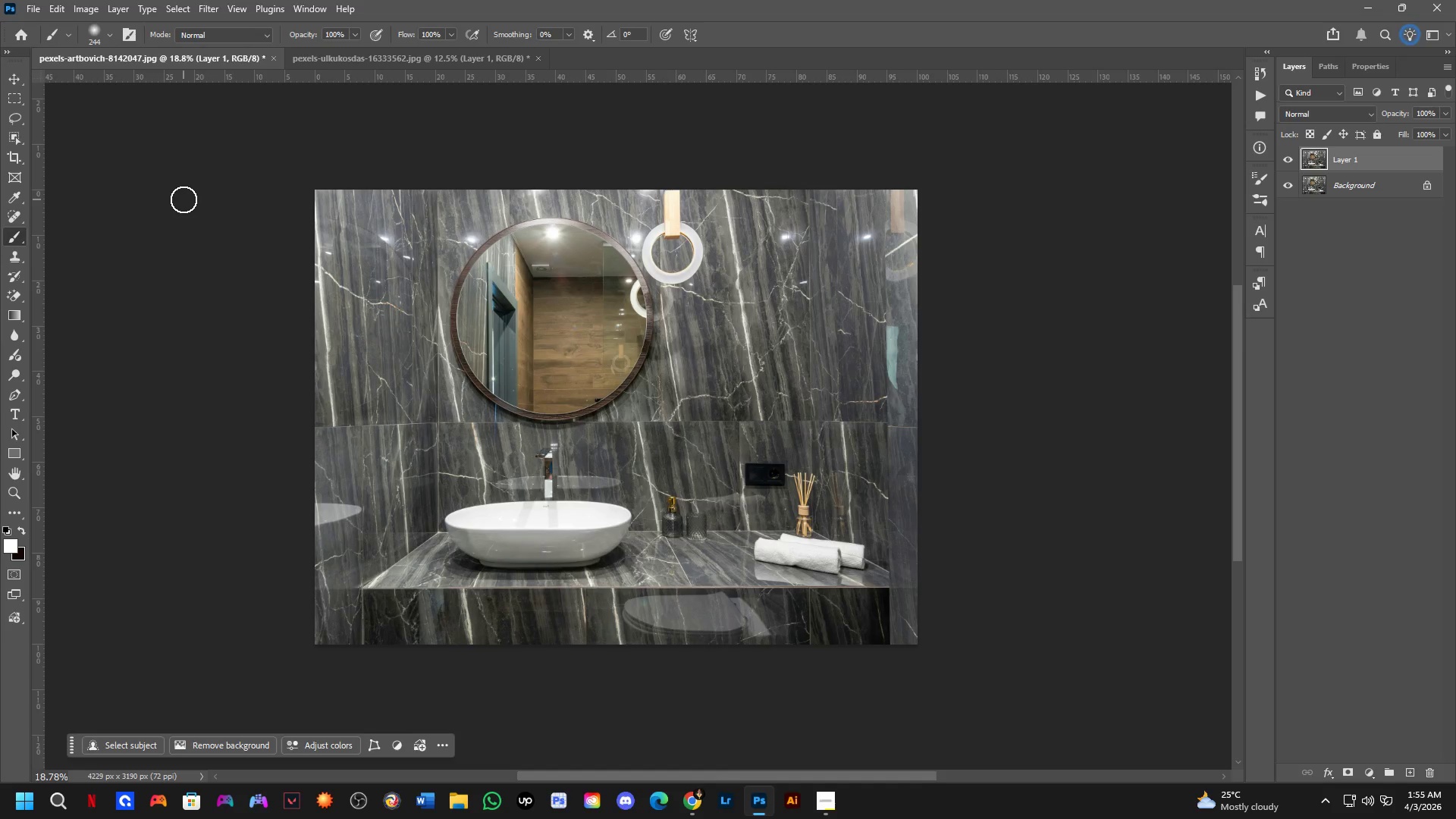 
wait(15.98)
 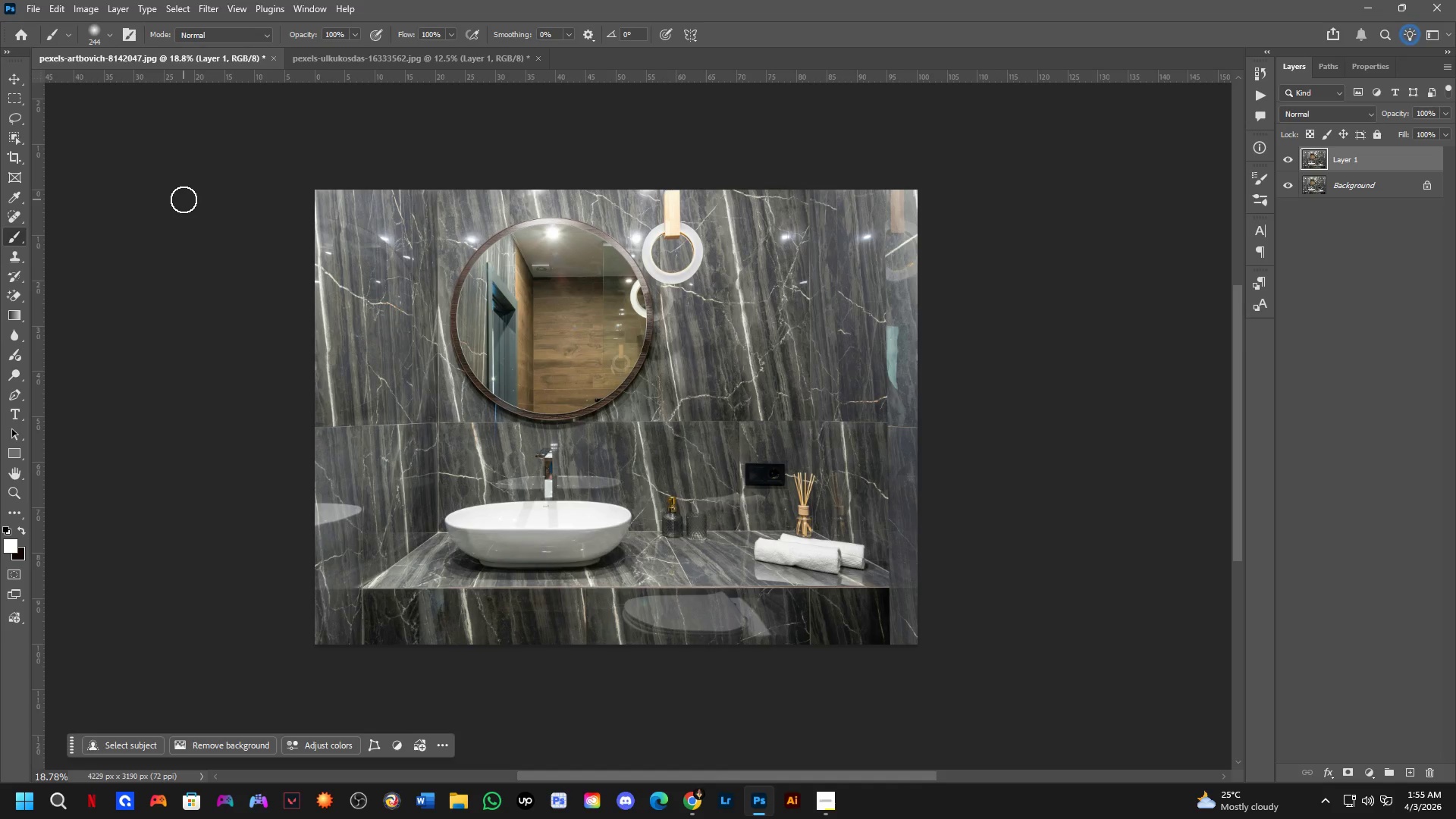 
key(Alt+Tab)
 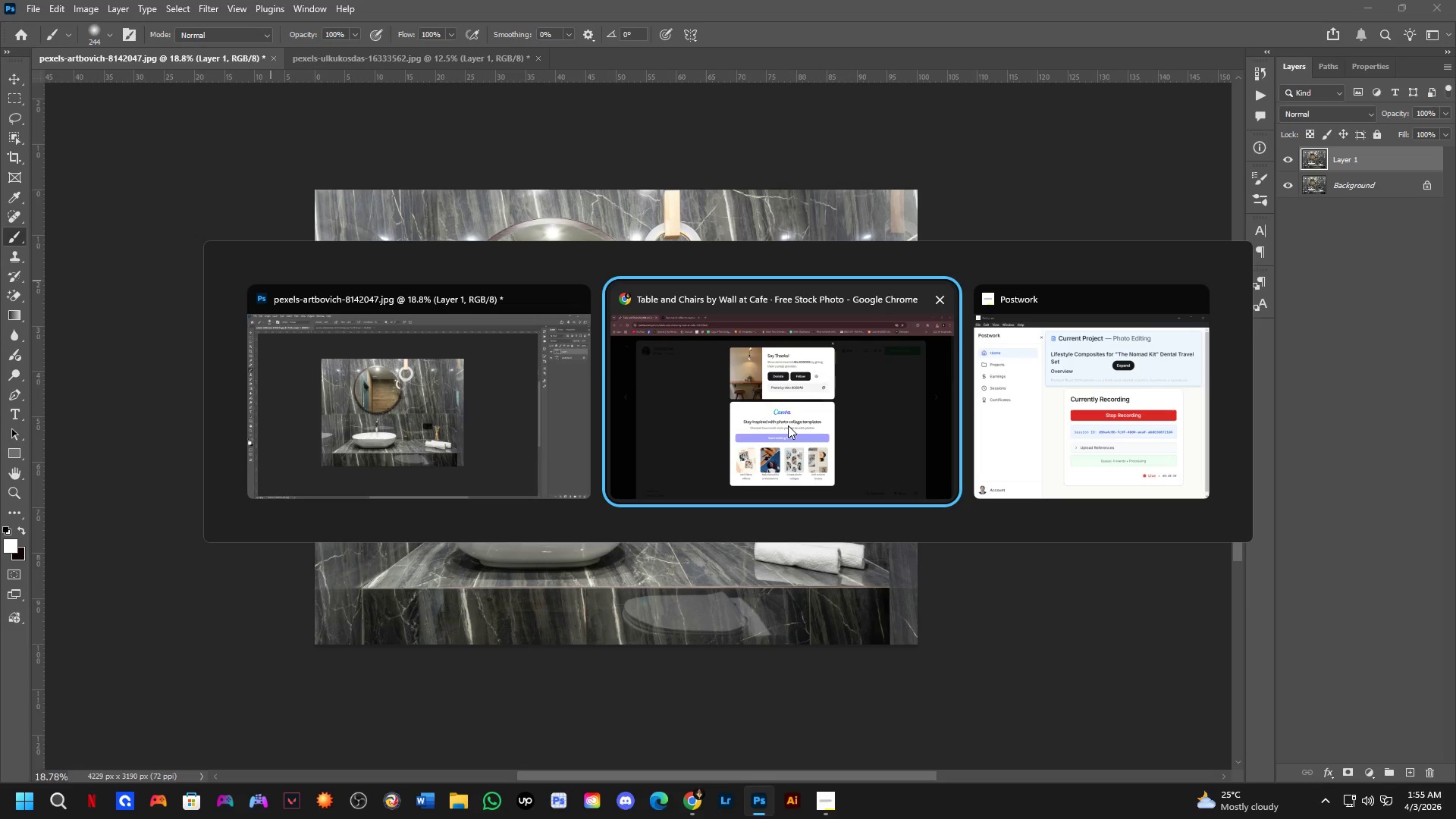 
left_click([1047, 370])